 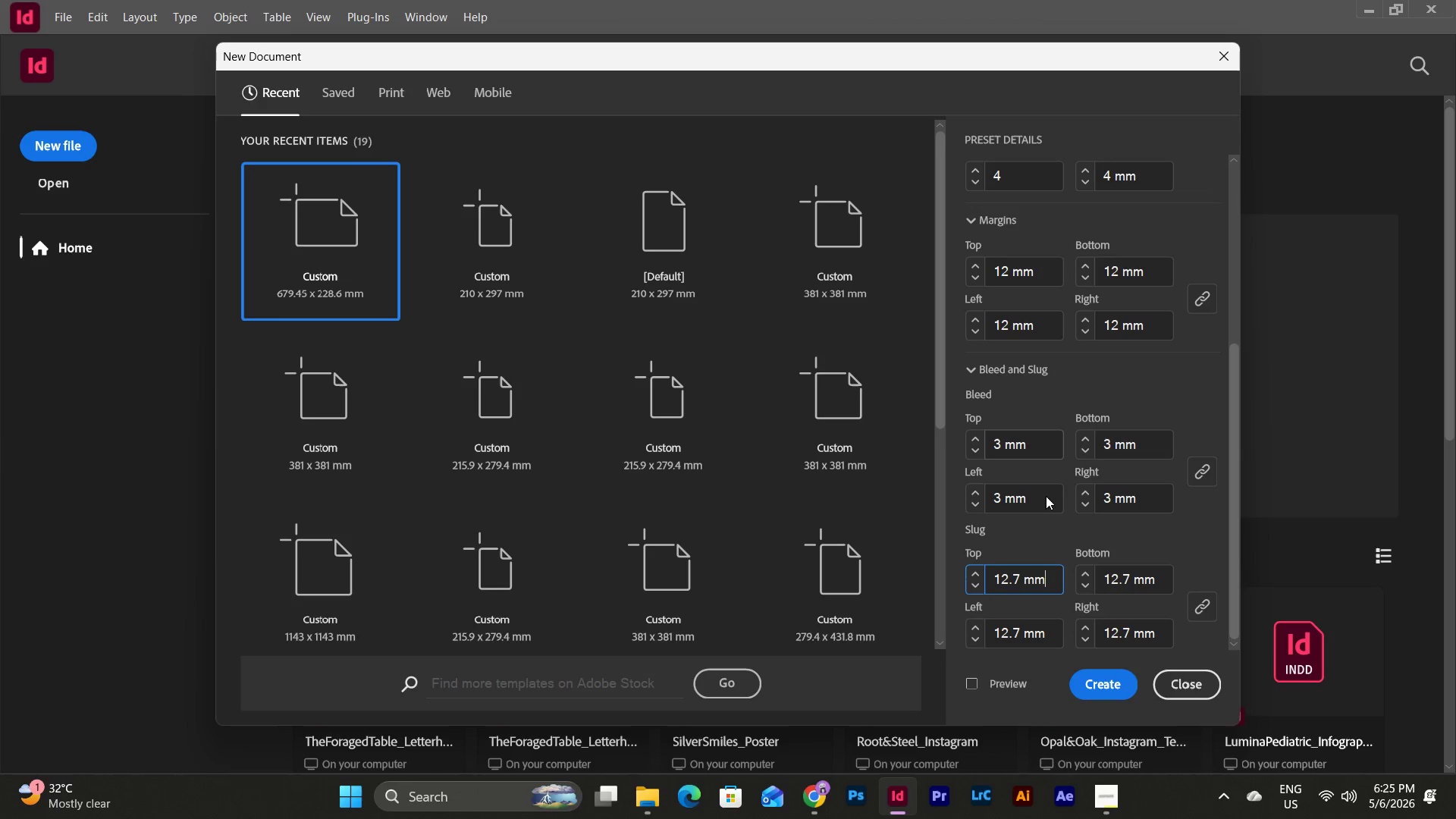 
left_click([1059, 579])
 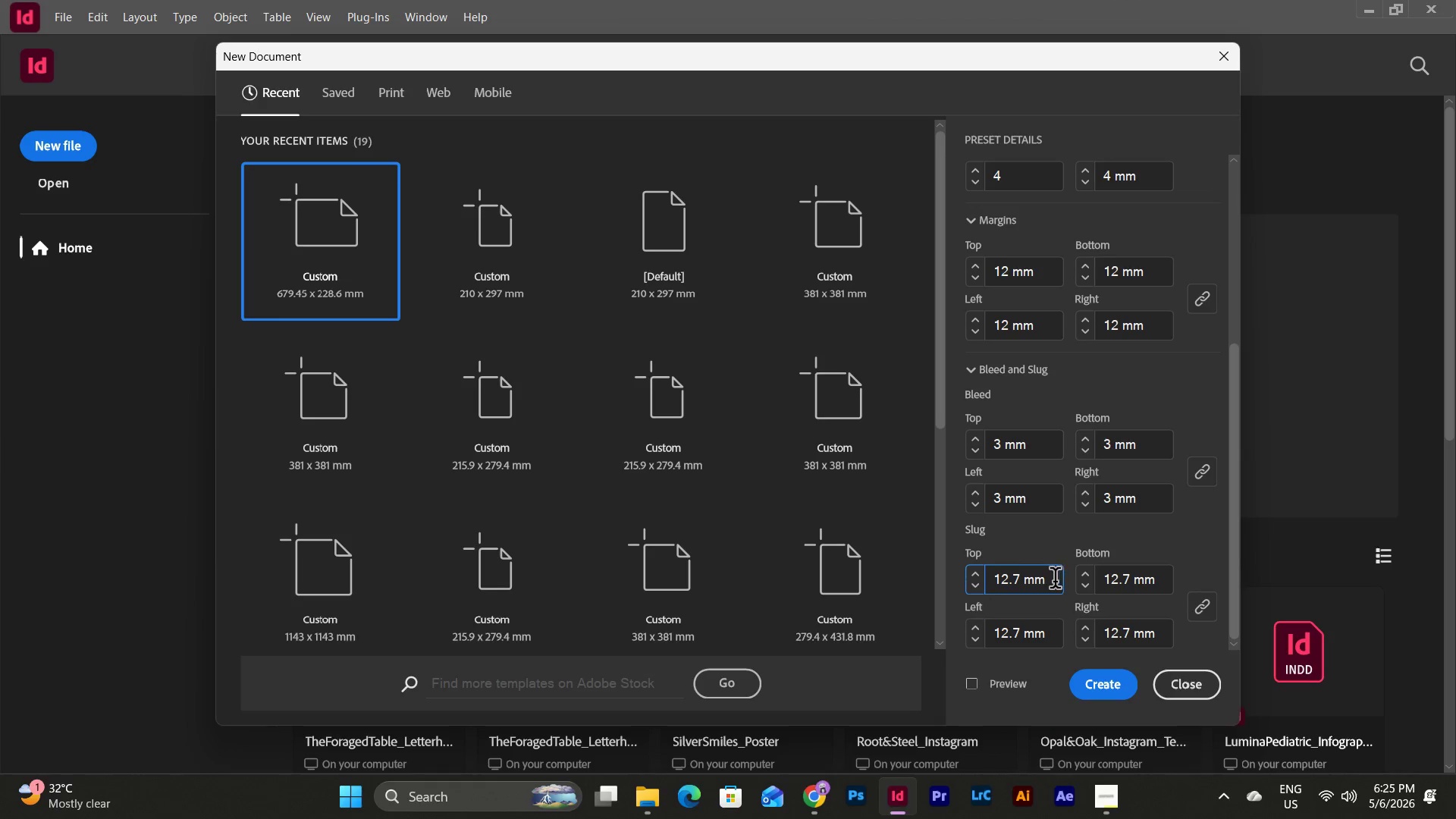 
left_click_drag(start_coordinate=[1059, 581], to_coordinate=[965, 567])
 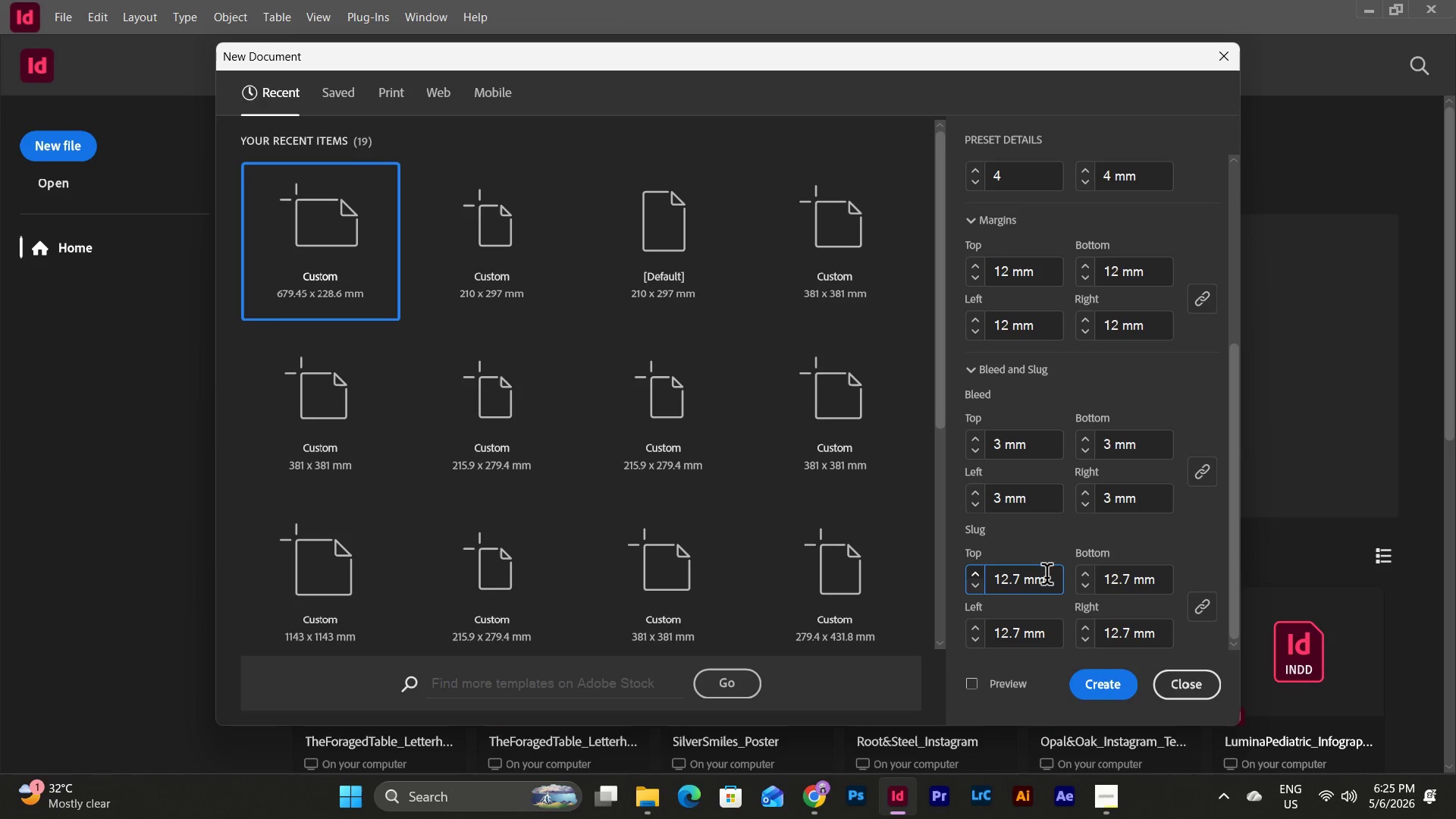 
left_click_drag(start_coordinate=[1046, 577], to_coordinate=[979, 578])
 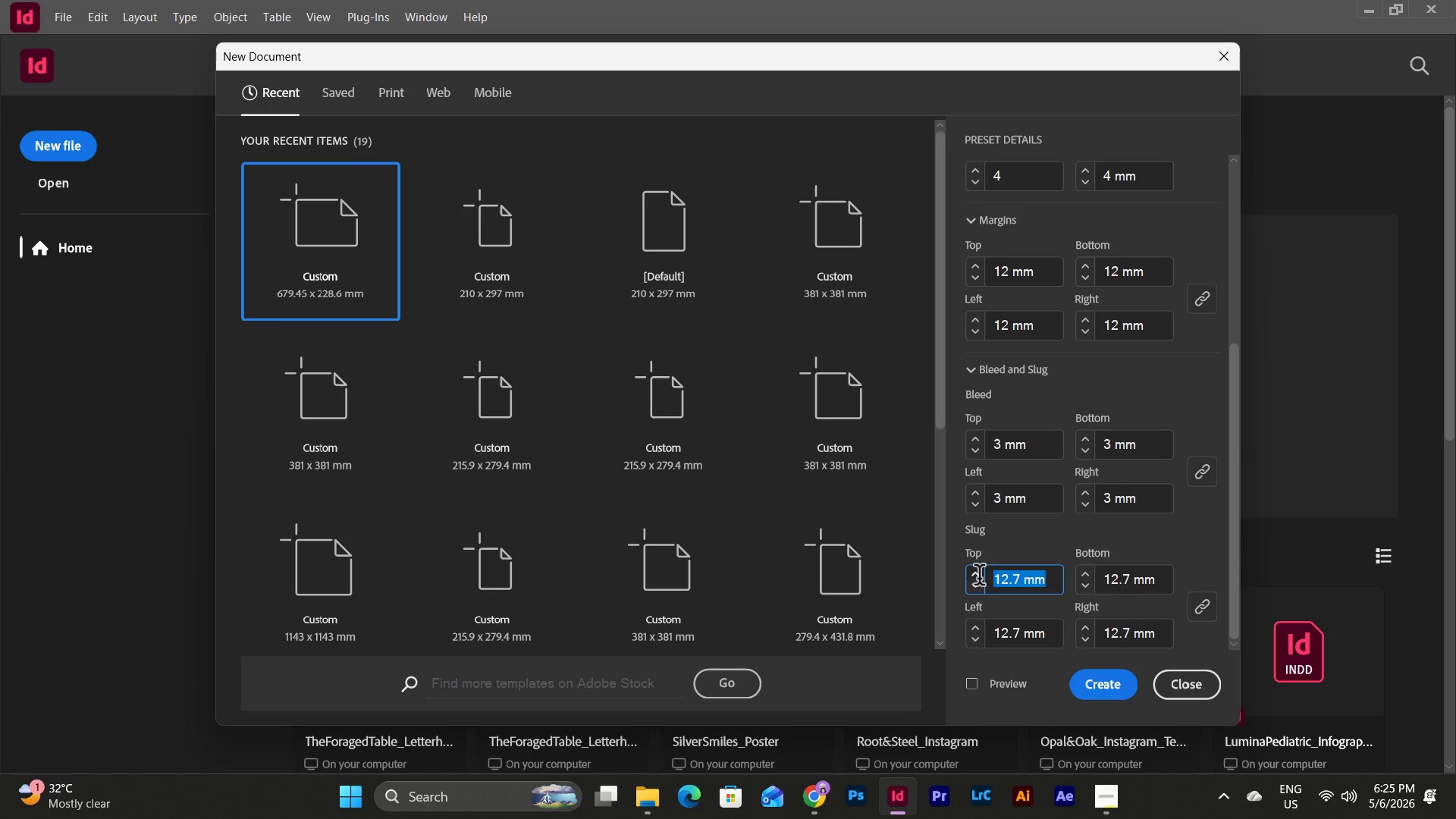 
key(Numpad3)
 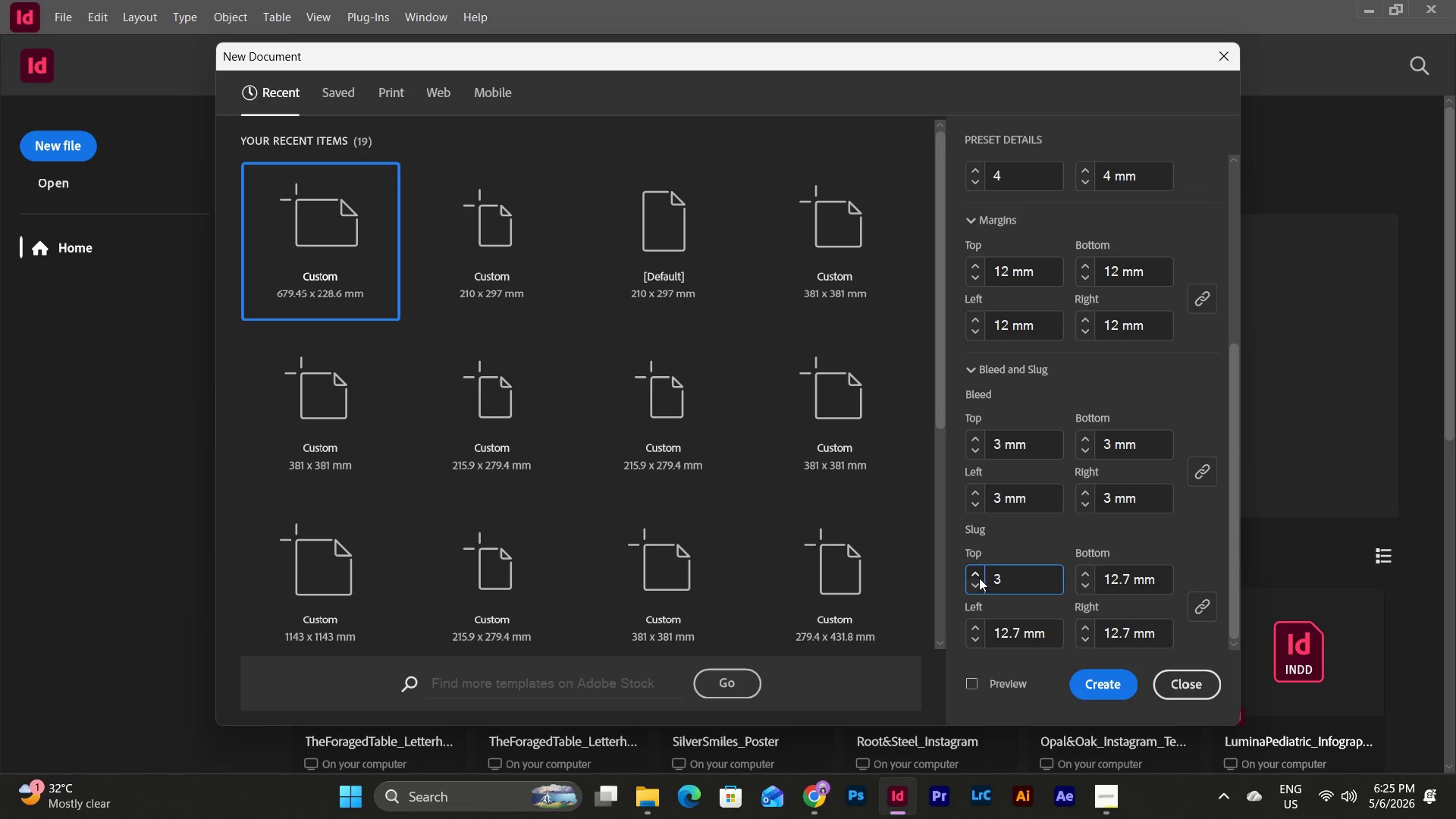 
key(Tab)
 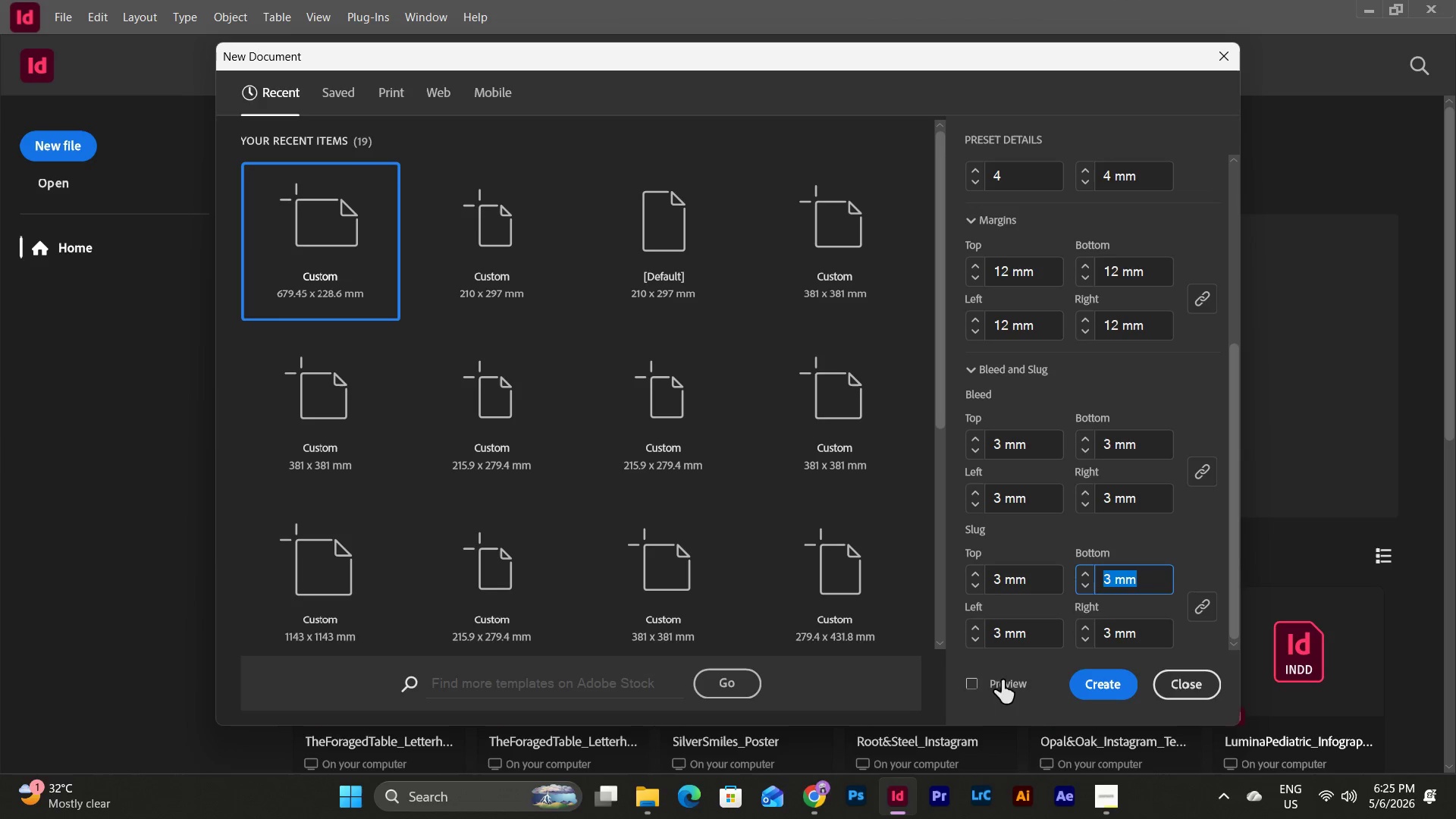 
left_click([974, 681])
 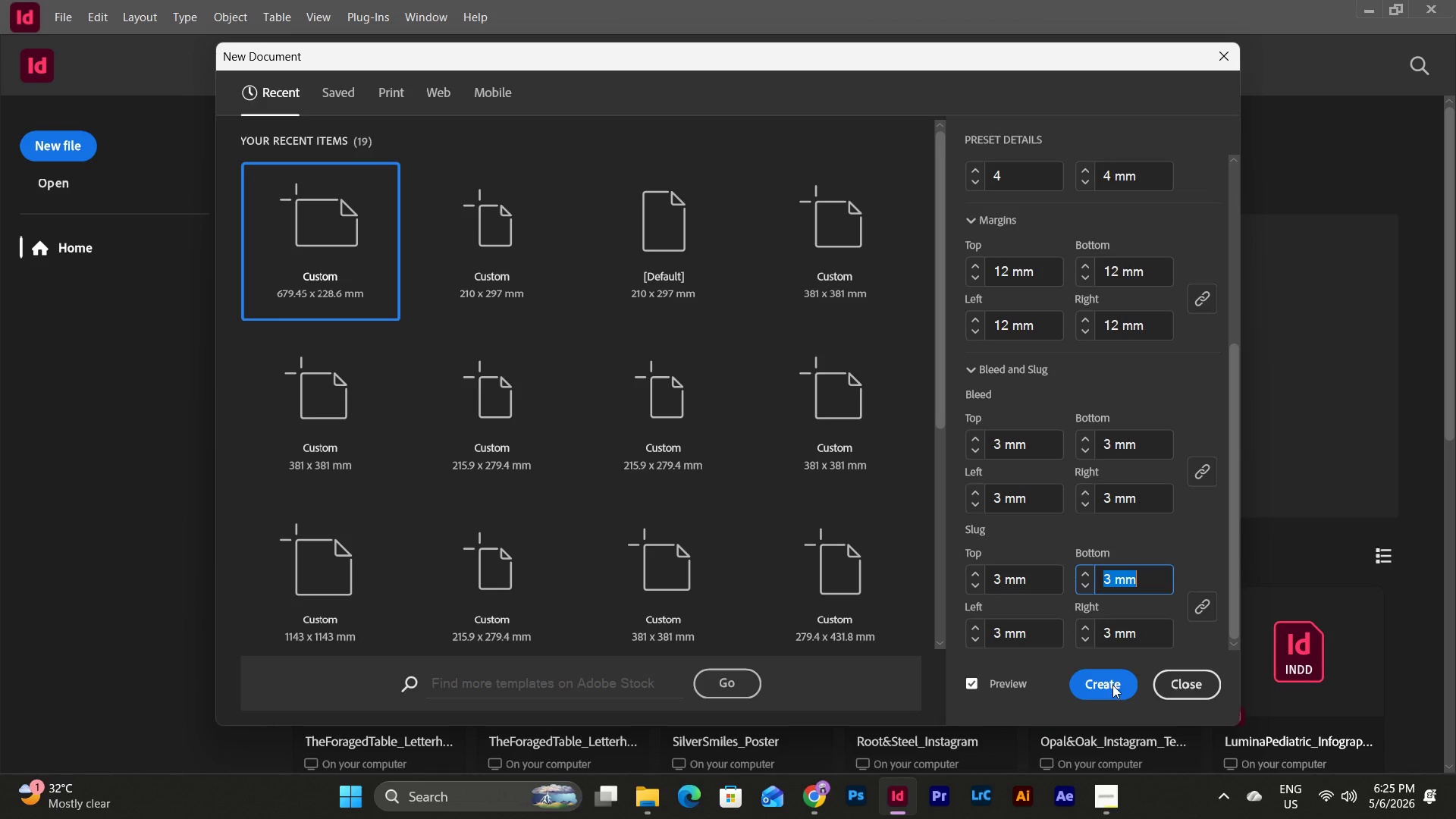 
mouse_move([1106, 667])
 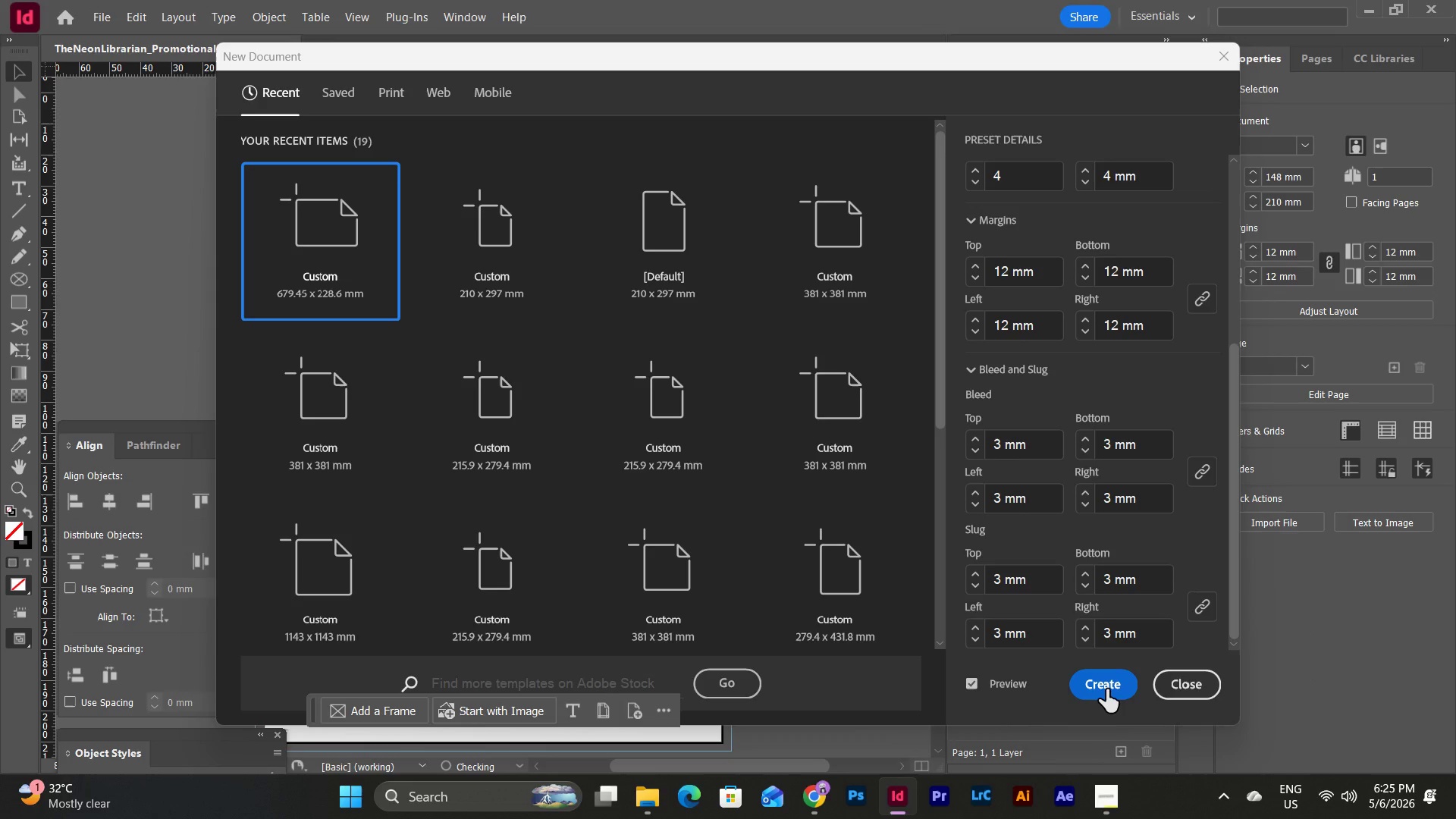 
left_click([1106, 689])
 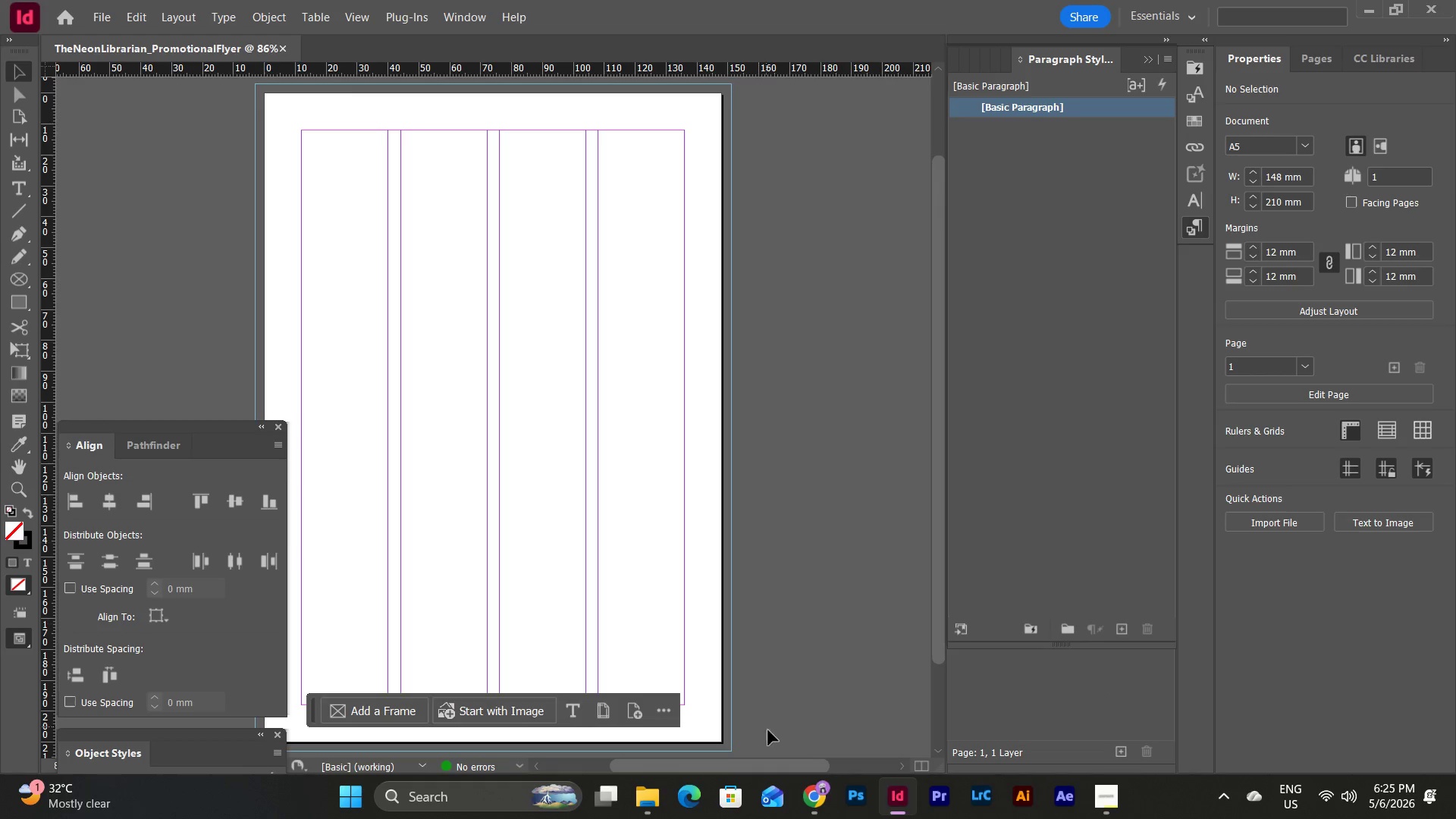 
left_click_drag(start_coordinate=[792, 763], to_coordinate=[753, 764])
 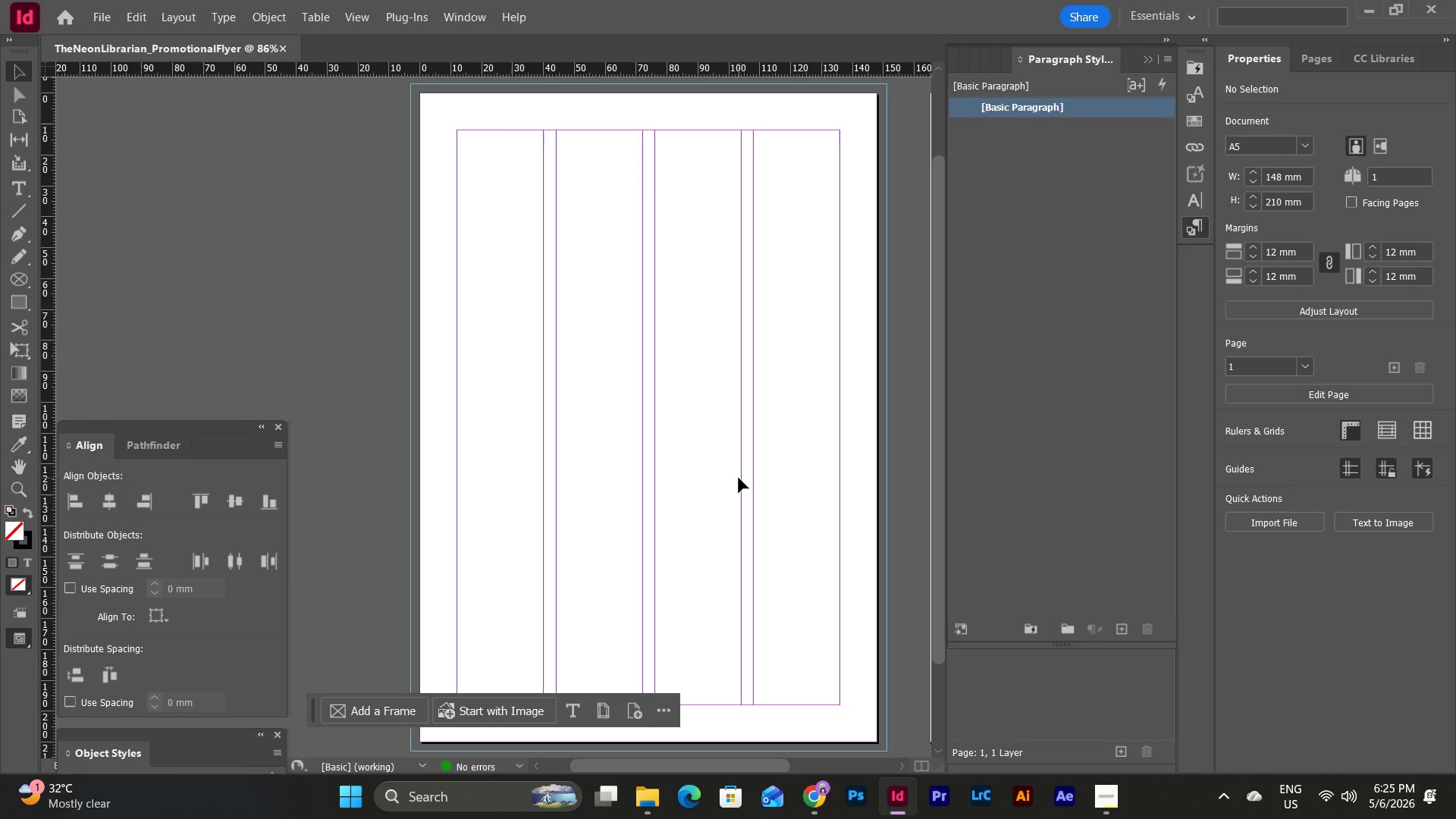 
wait(9.14)
 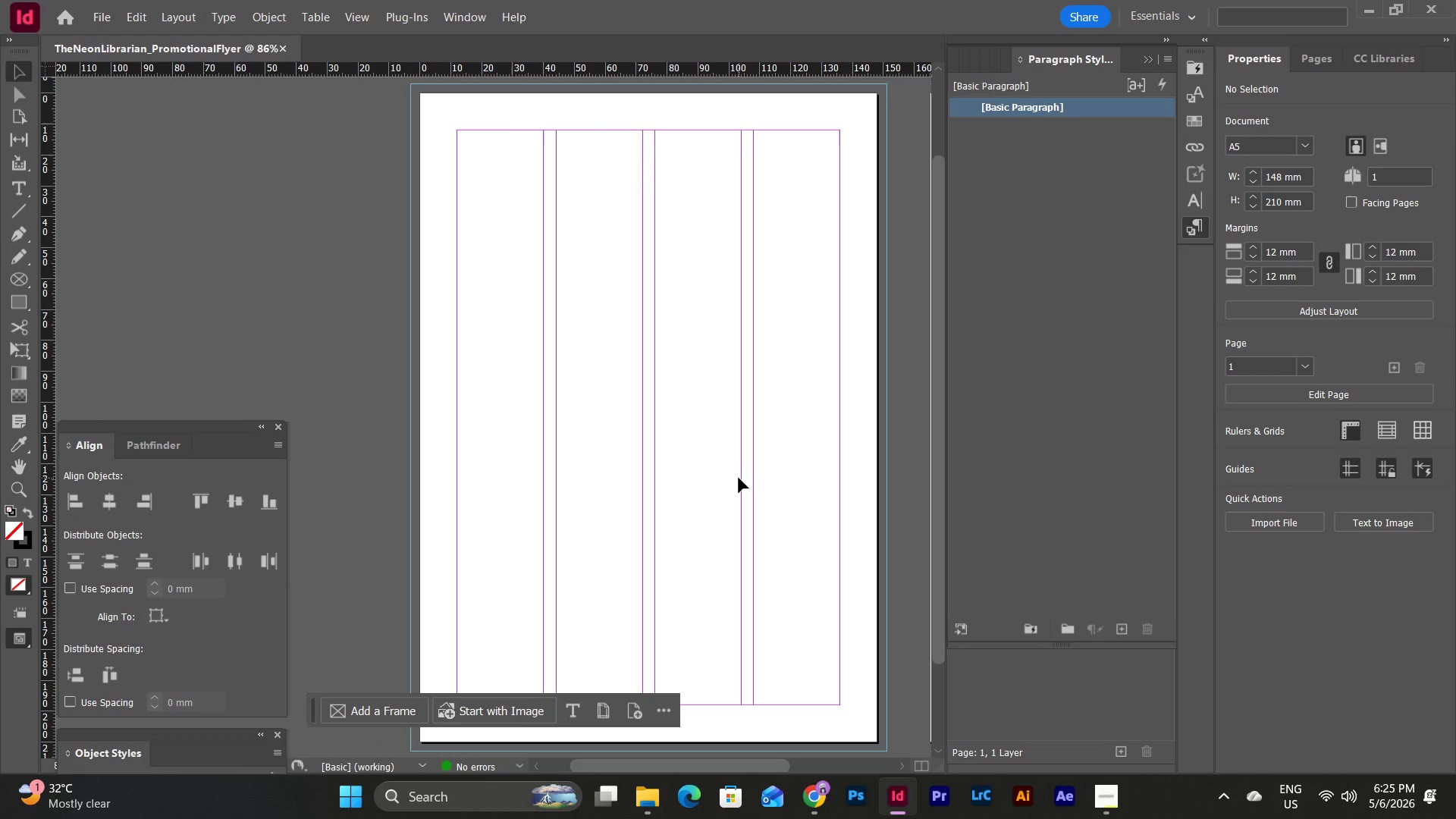 
left_click([354, 12])
 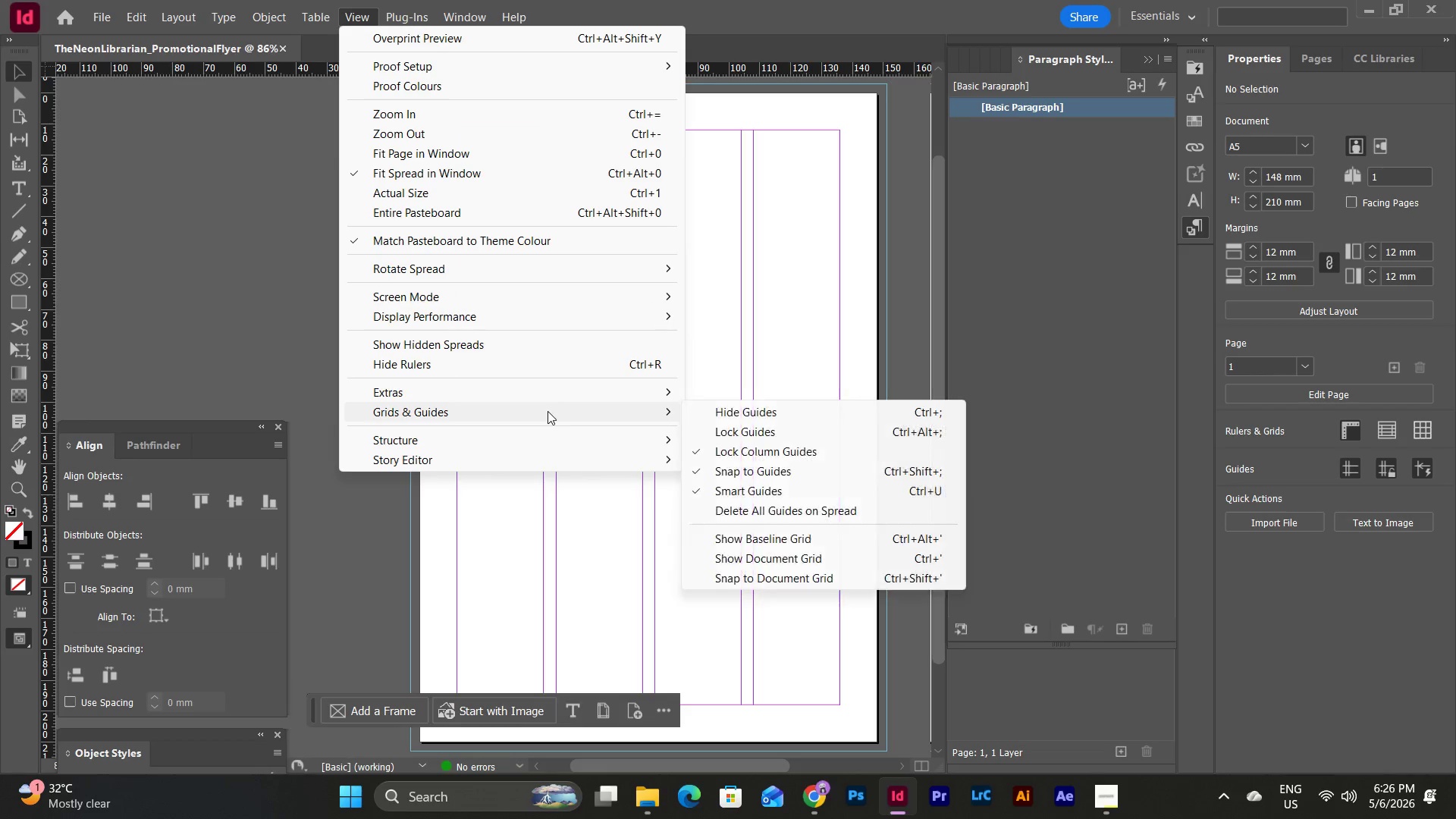 
wait(8.14)
 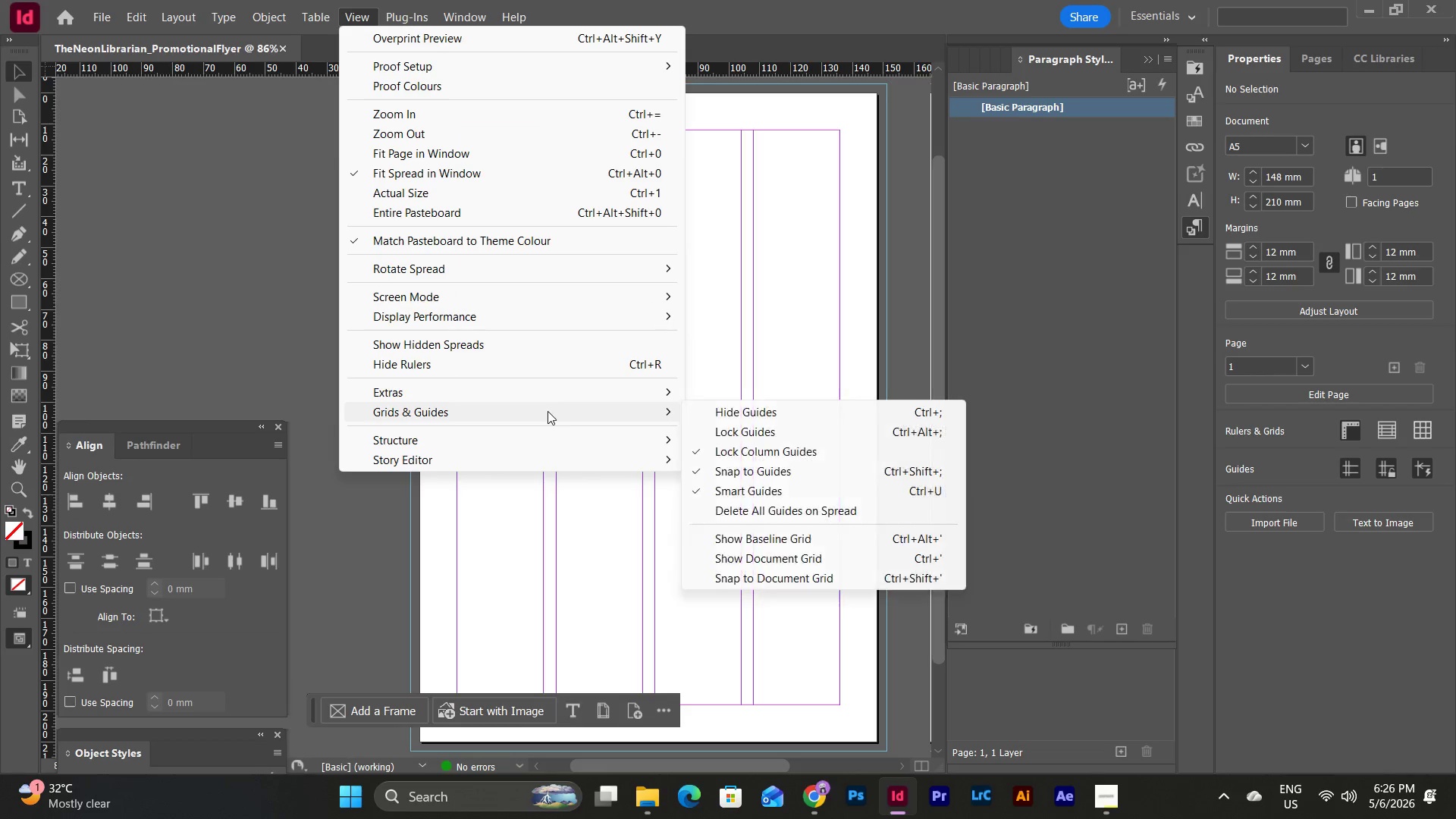 
left_click([1075, 249])
 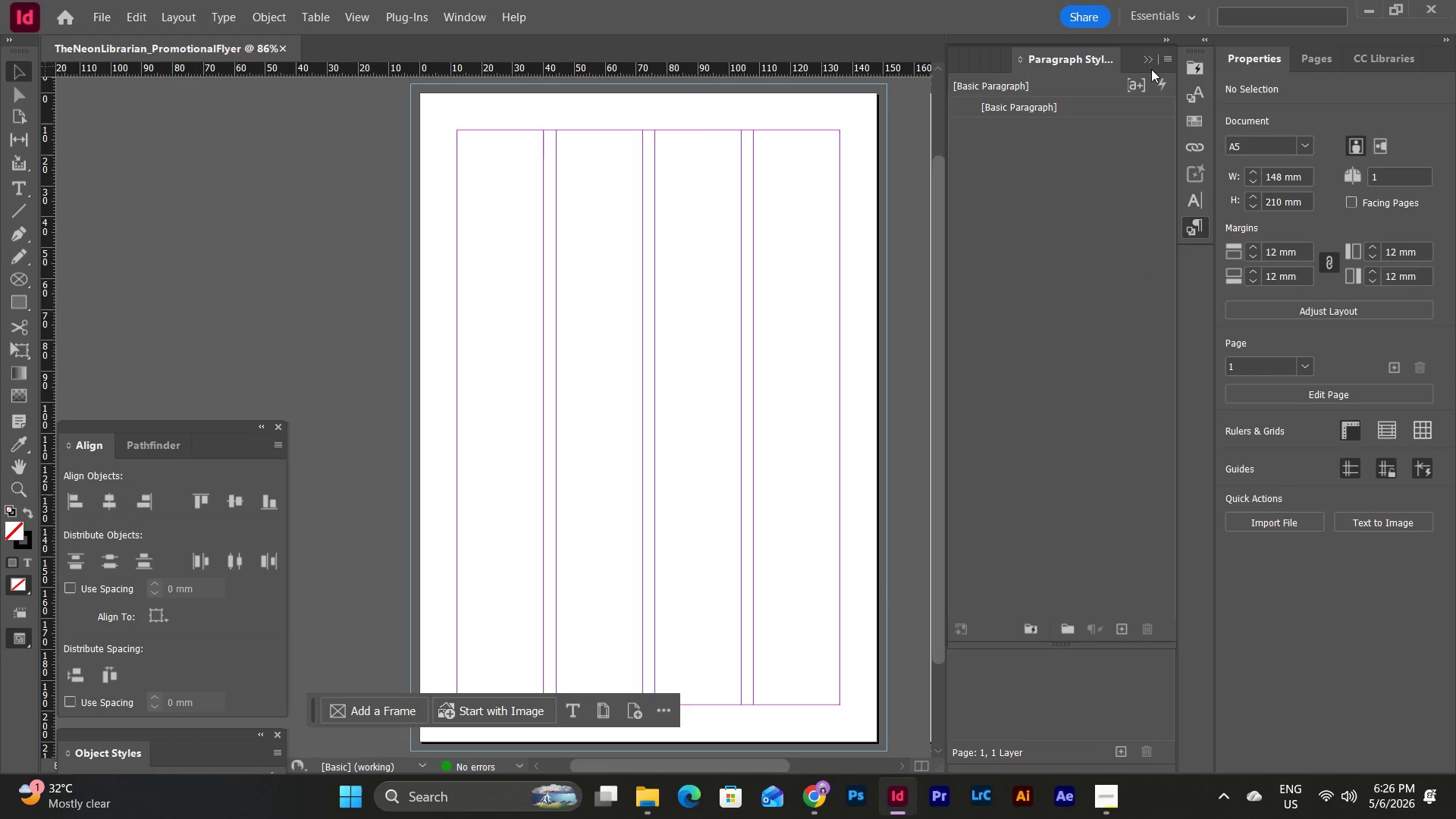 
left_click([1147, 61])
 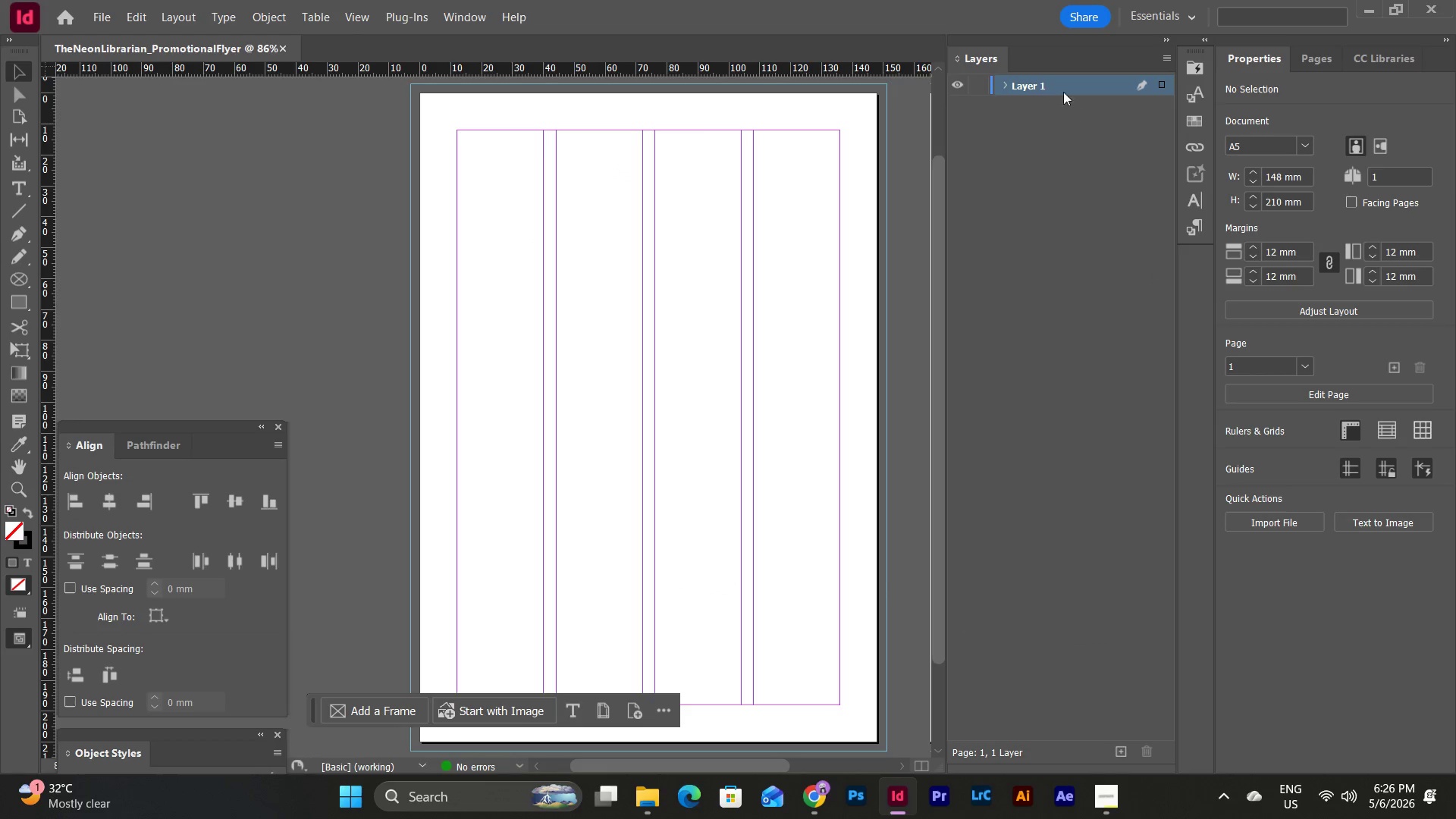 
double_click([1059, 83])
 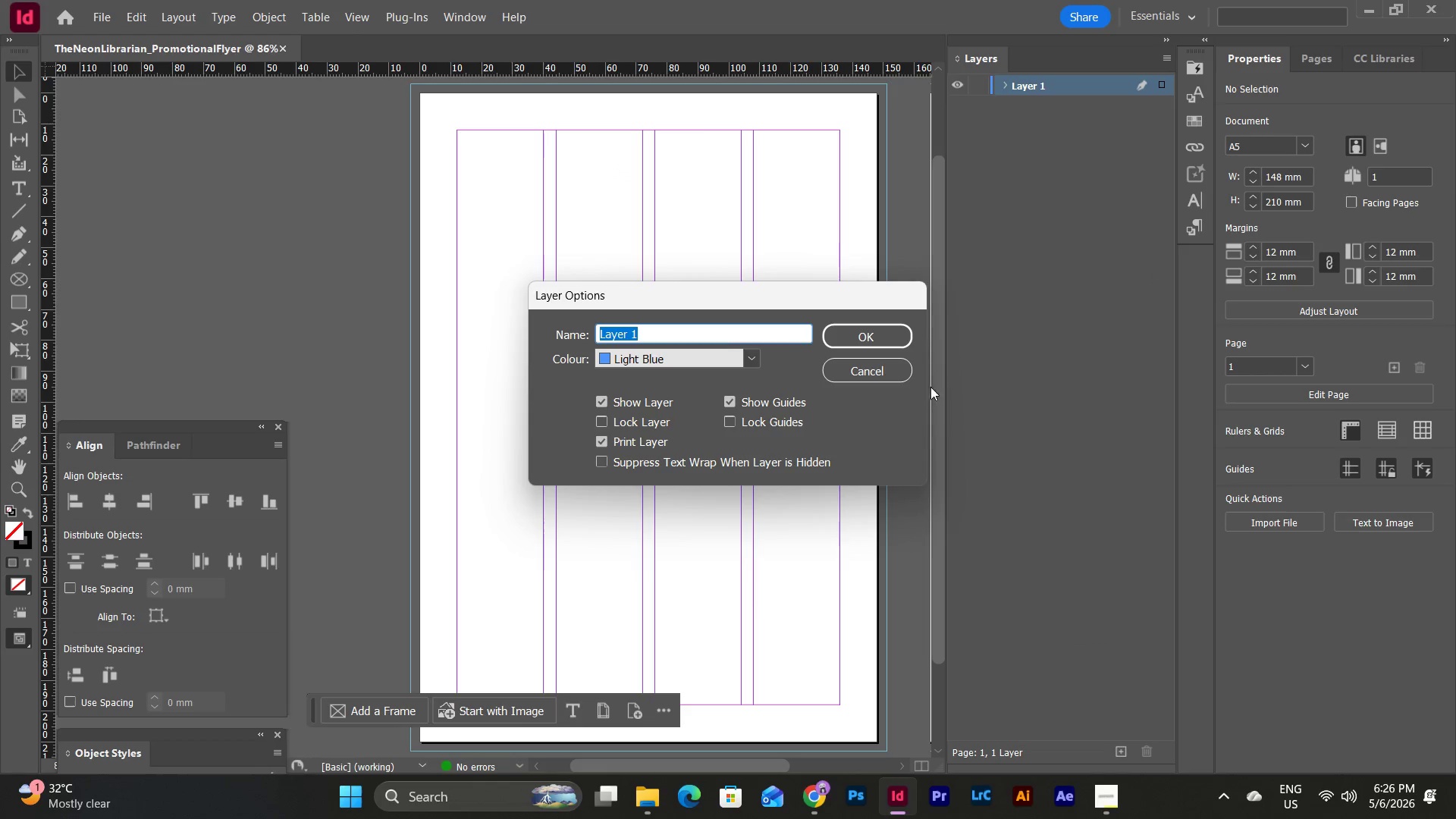 
left_click([890, 375])
 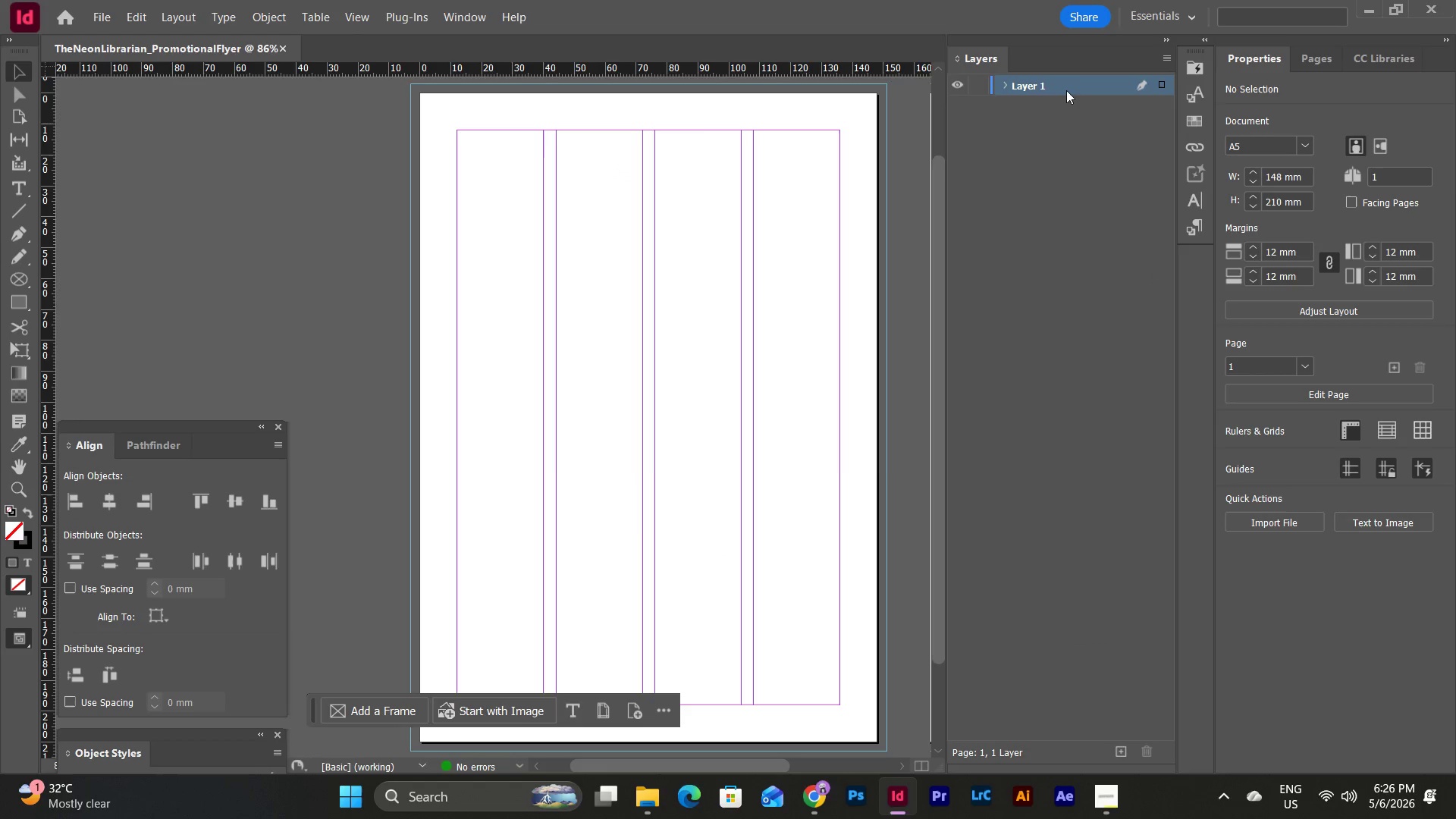 
double_click([1065, 90])
 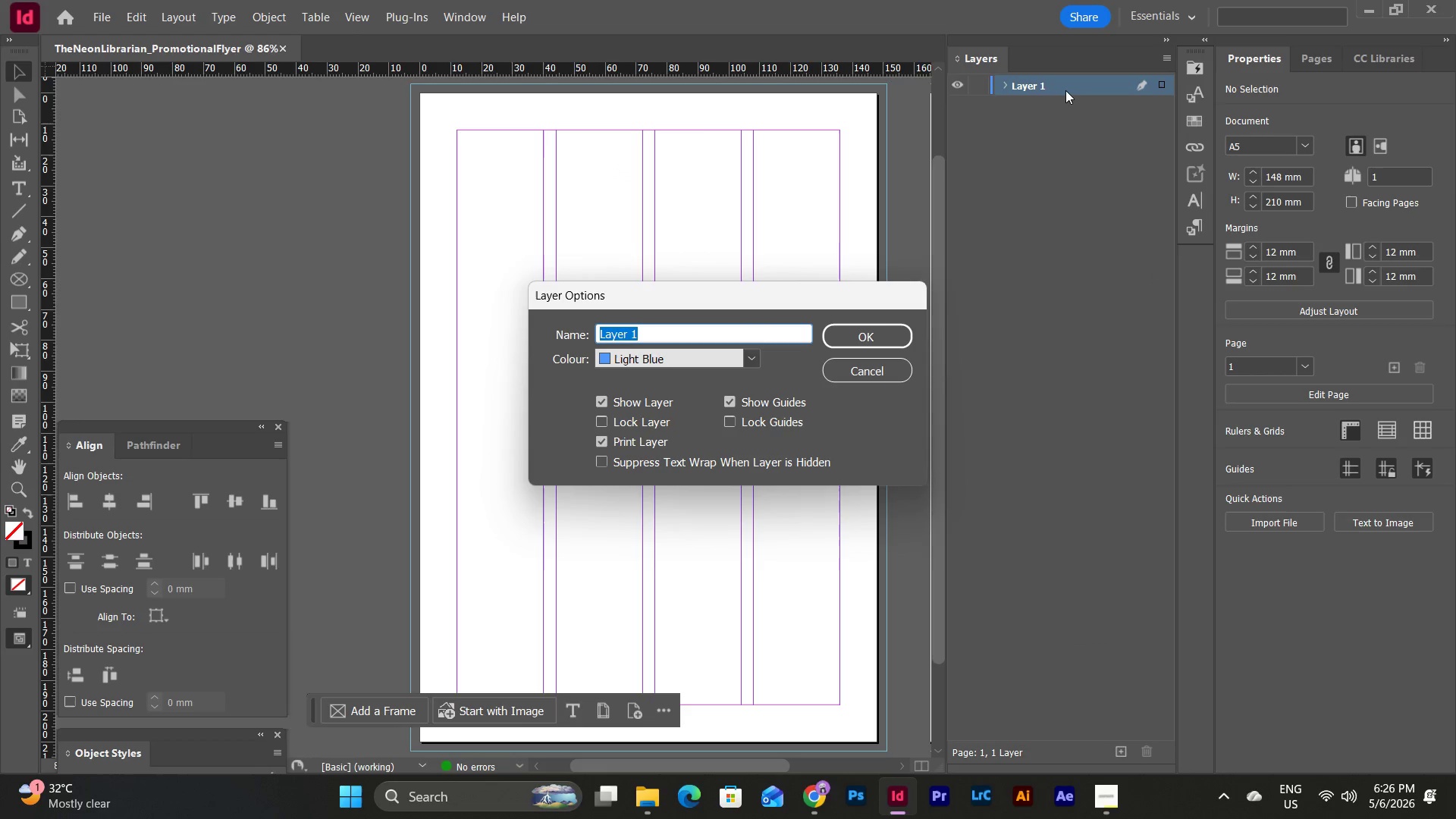 
type(Background)
 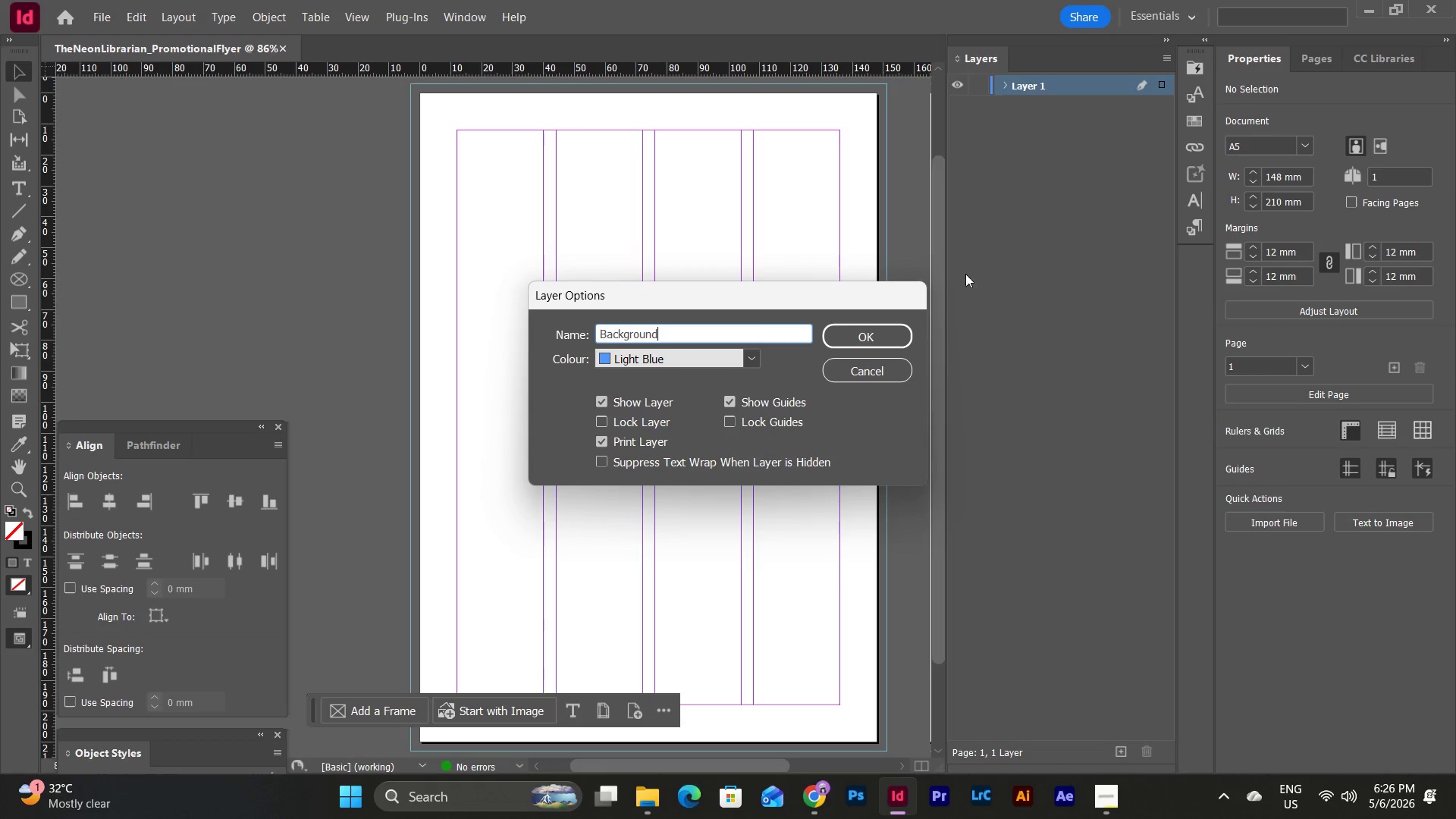 
left_click([893, 338])
 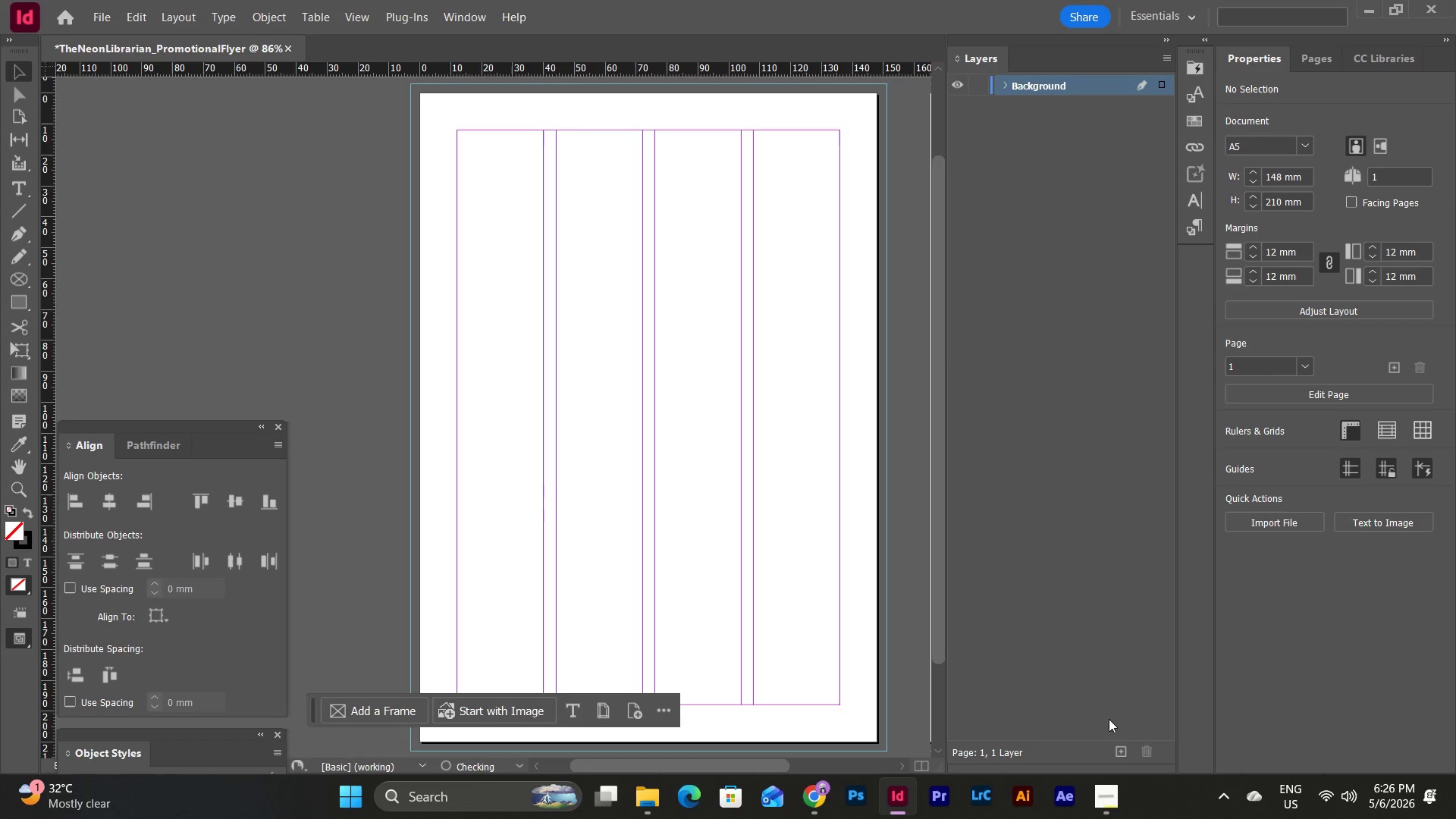 
left_click([1120, 748])
 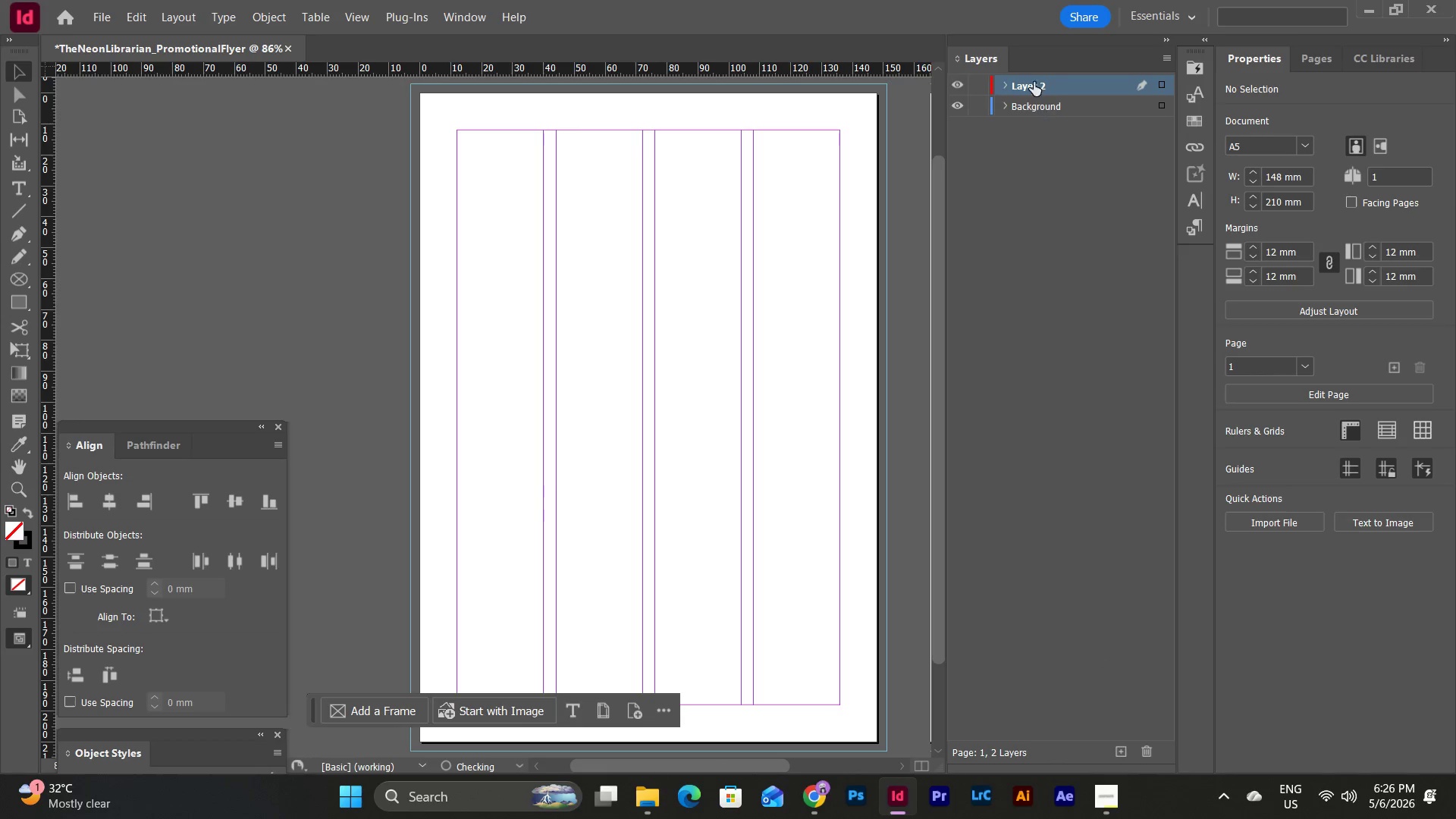 
double_click([1033, 77])
 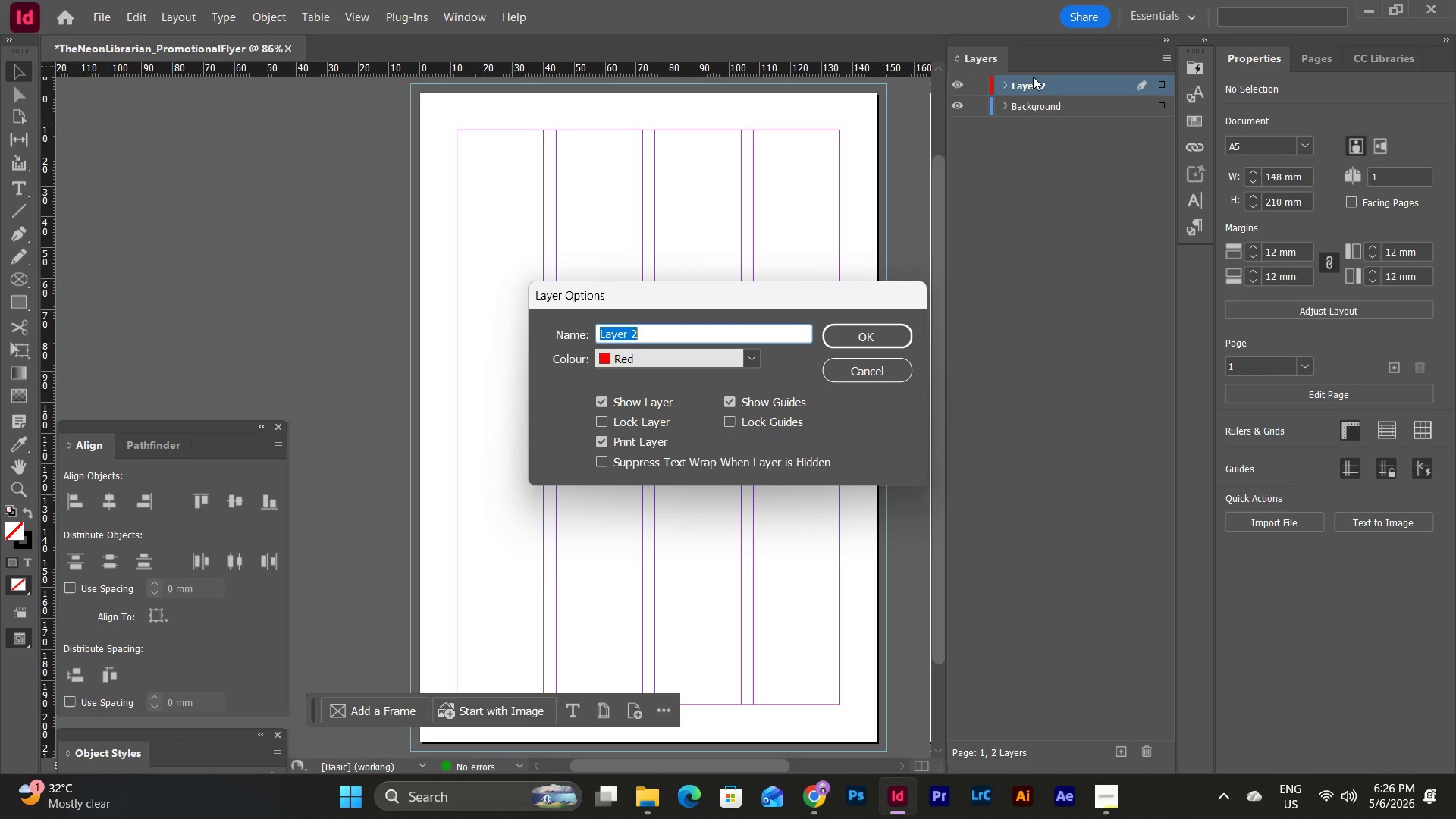 
type(Graphics)
 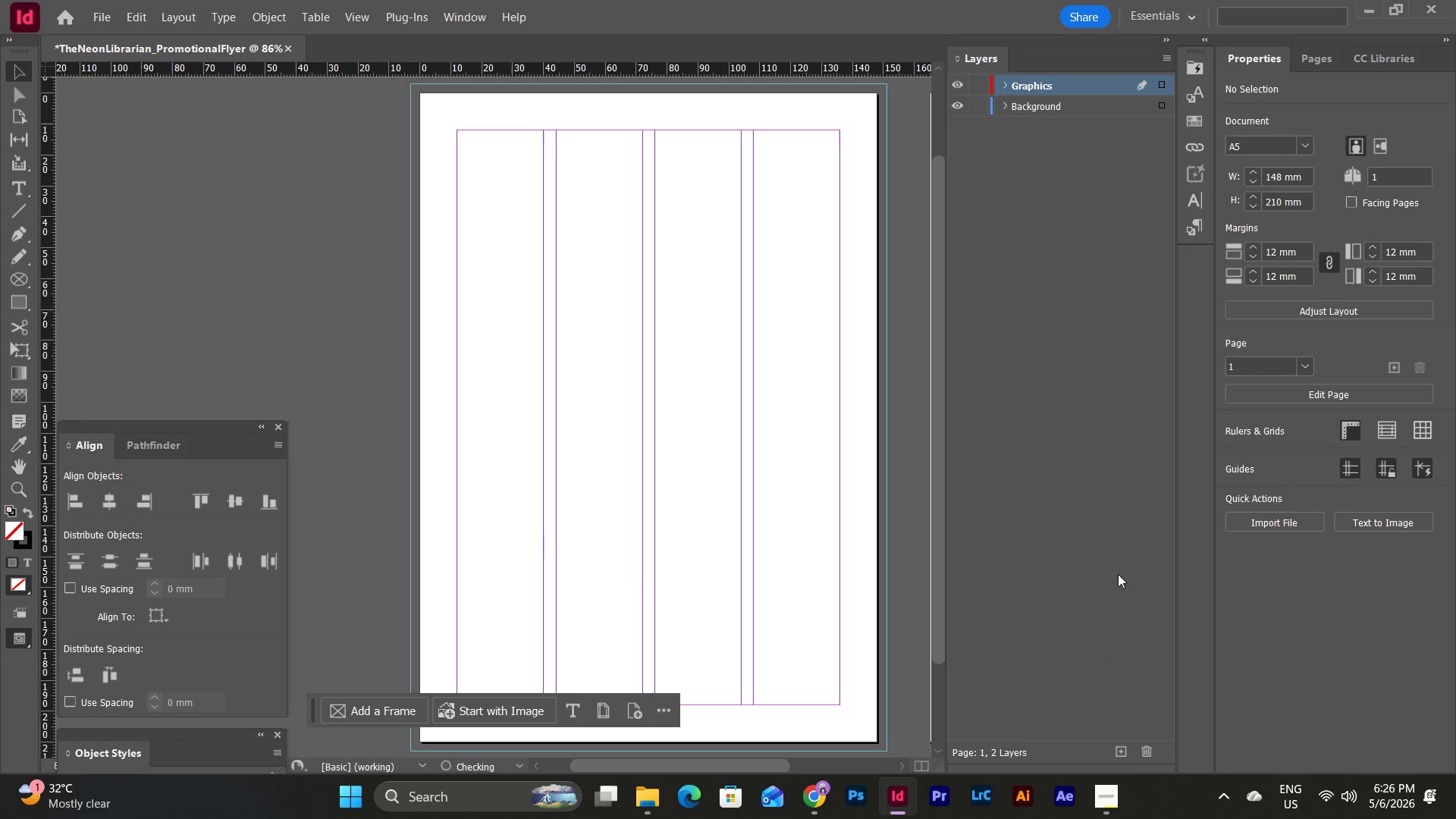 
left_click([1120, 760])
 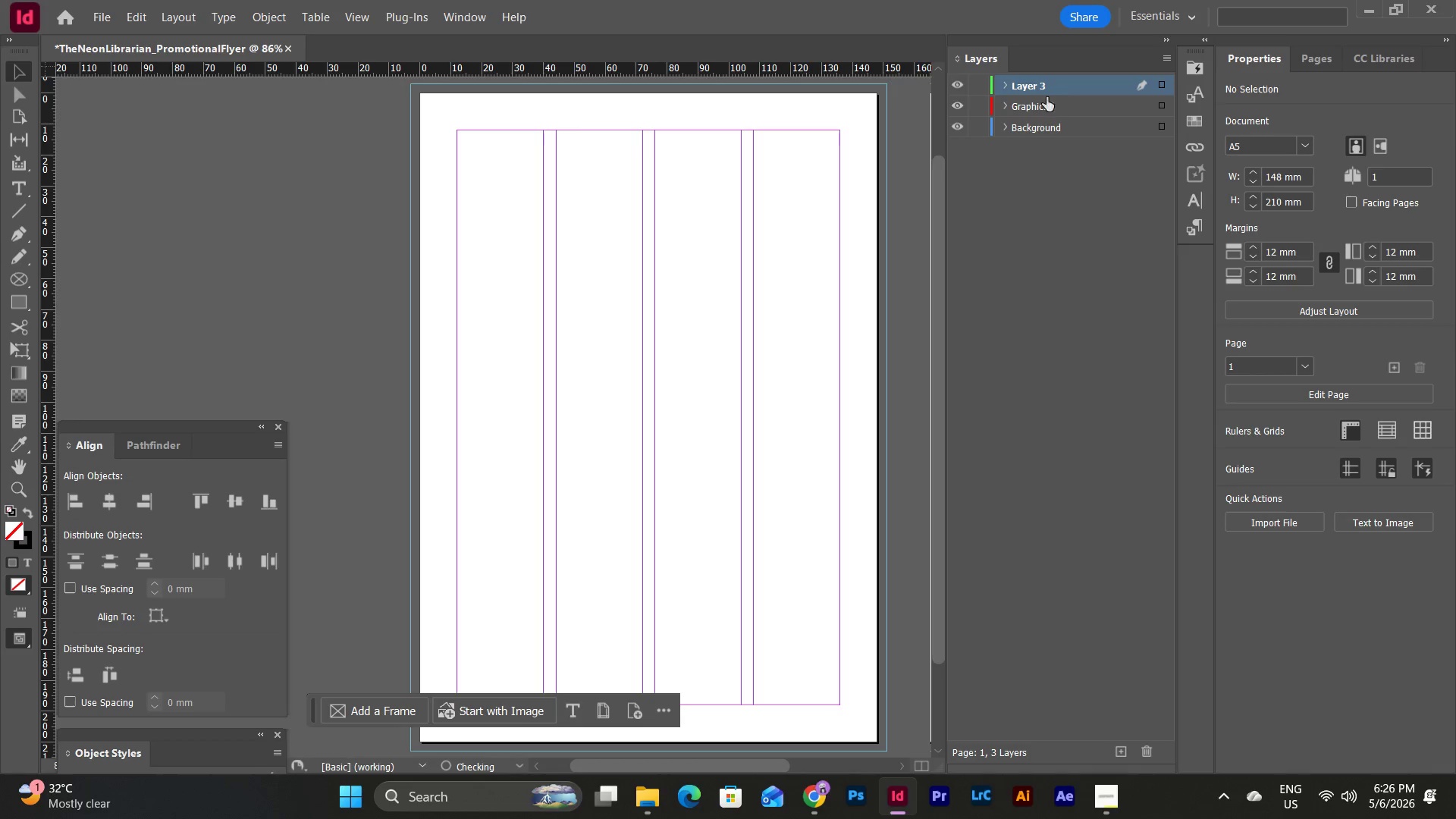 
double_click([1034, 81])
 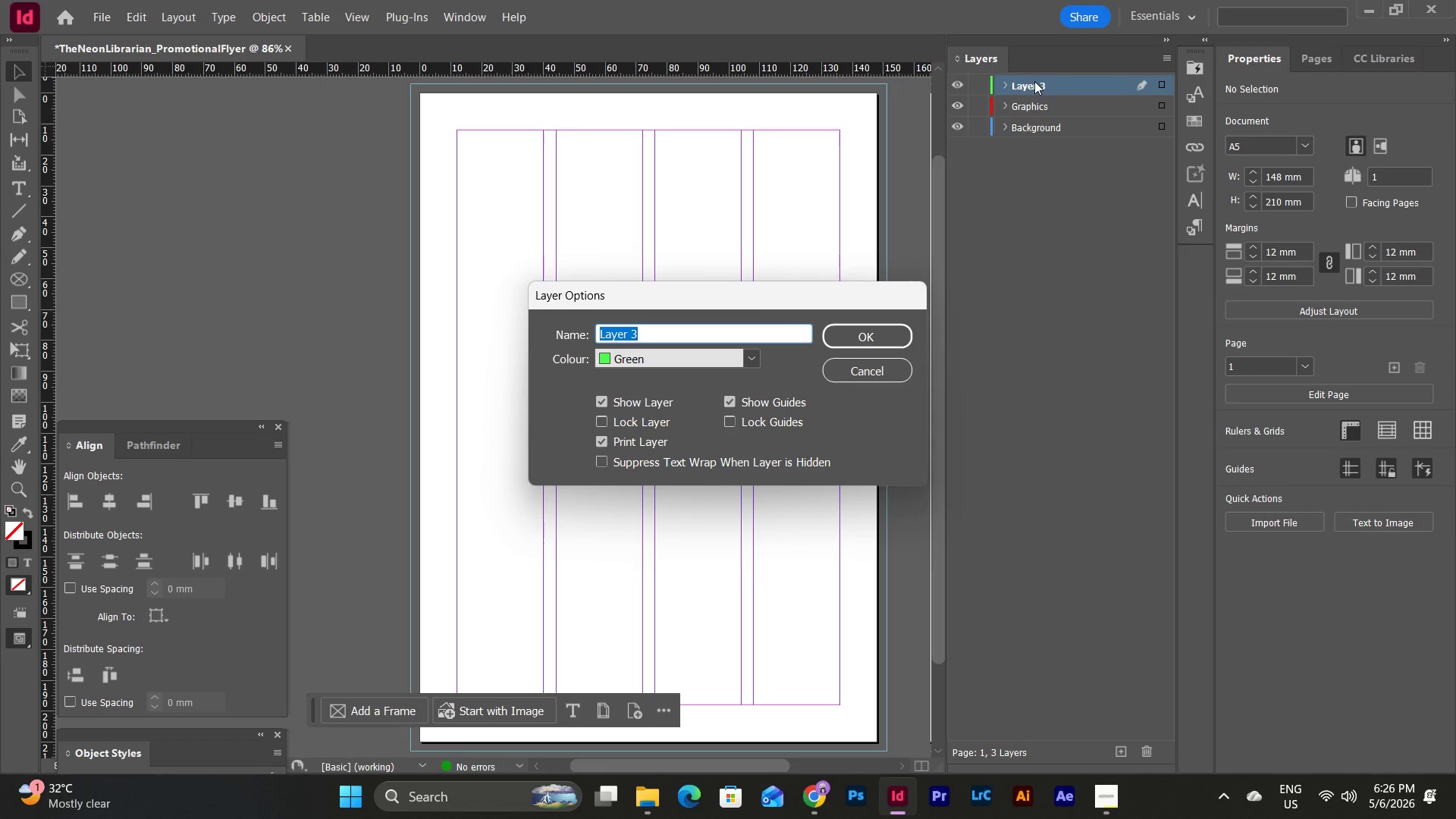 
type(Text)
 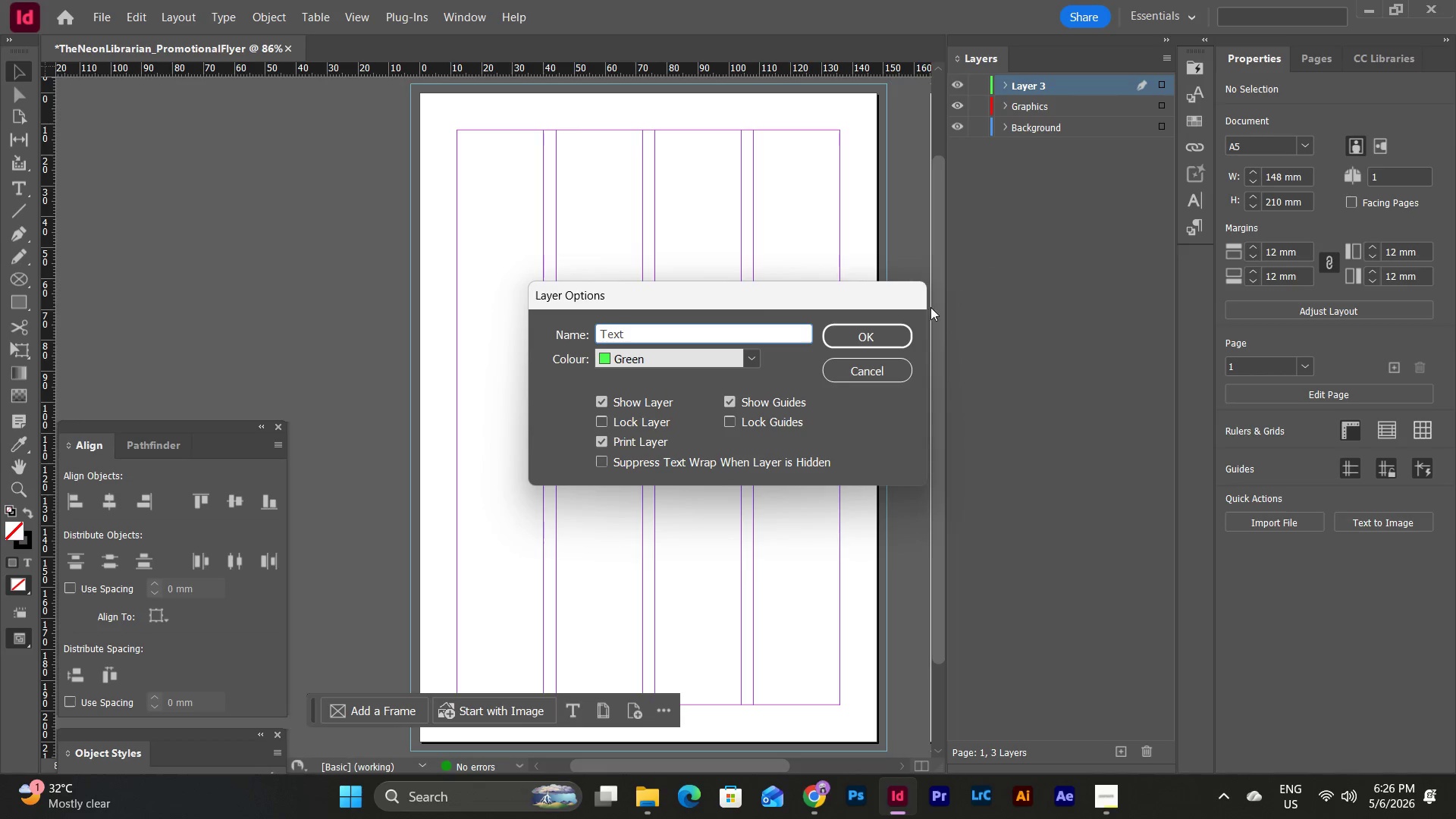 
left_click([886, 333])
 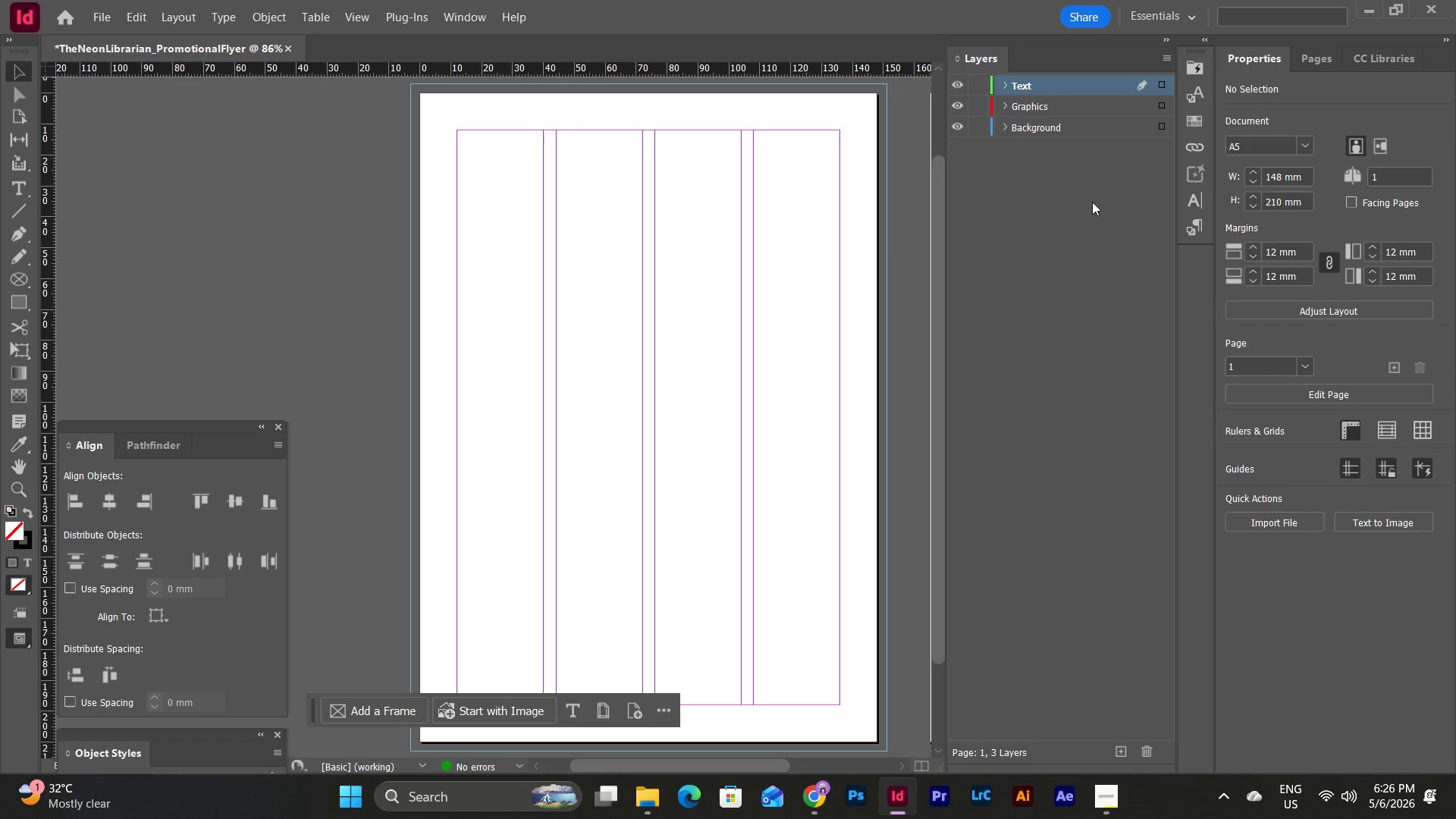 
left_click([1092, 202])
 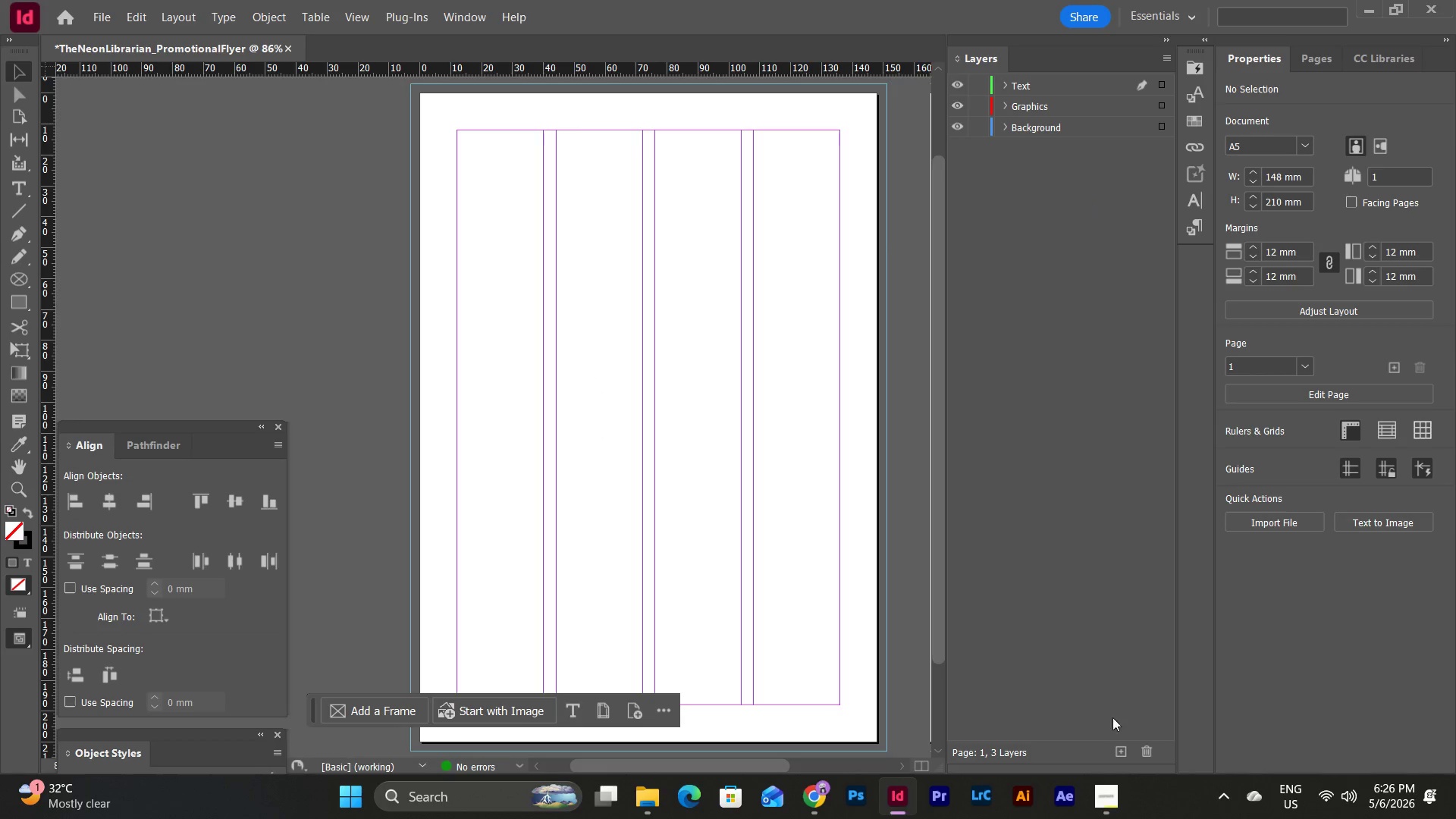 
left_click([1103, 794])
 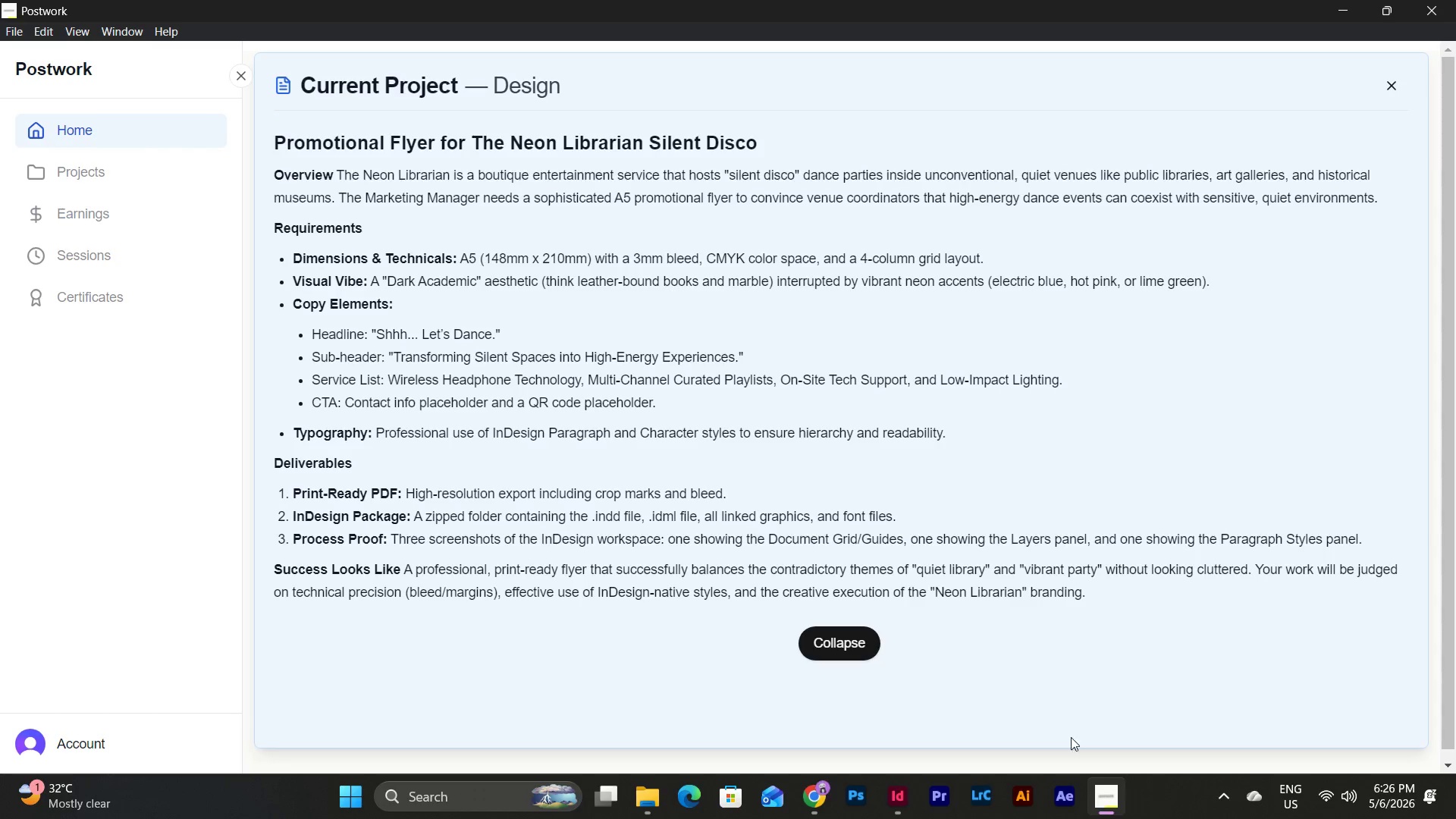 
wait(20.86)
 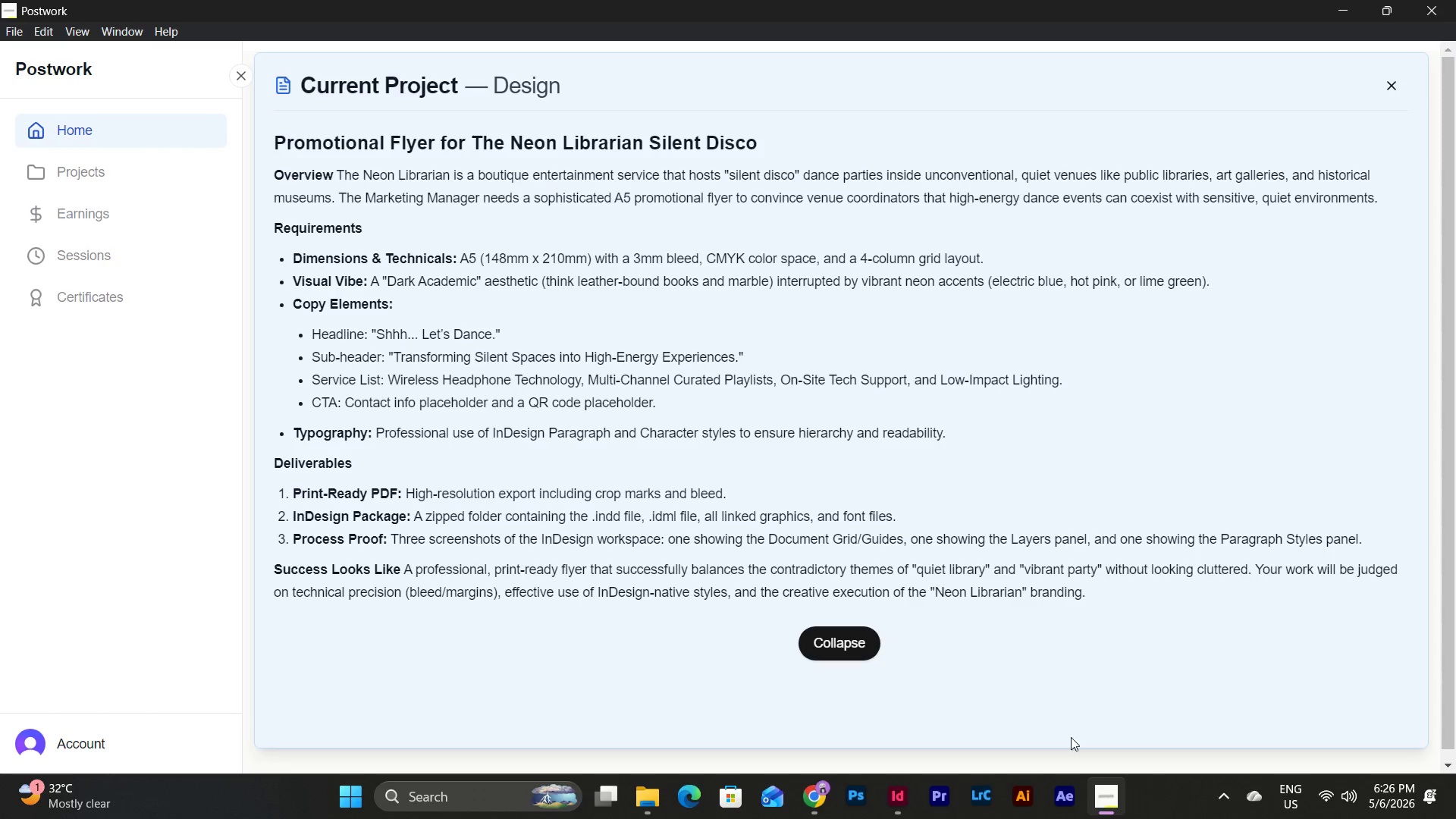 
left_click([1106, 137])
 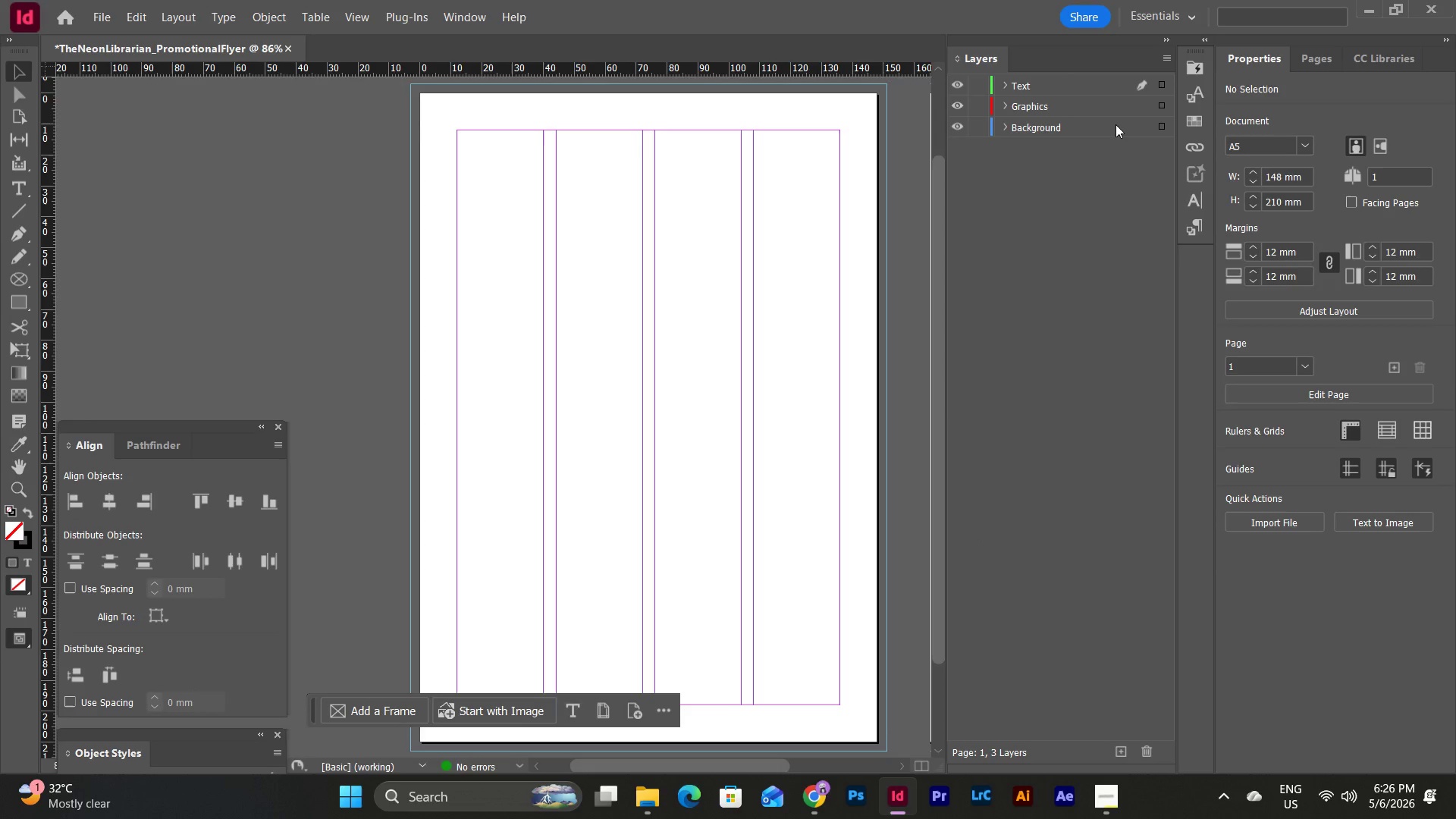 
left_click([1116, 124])
 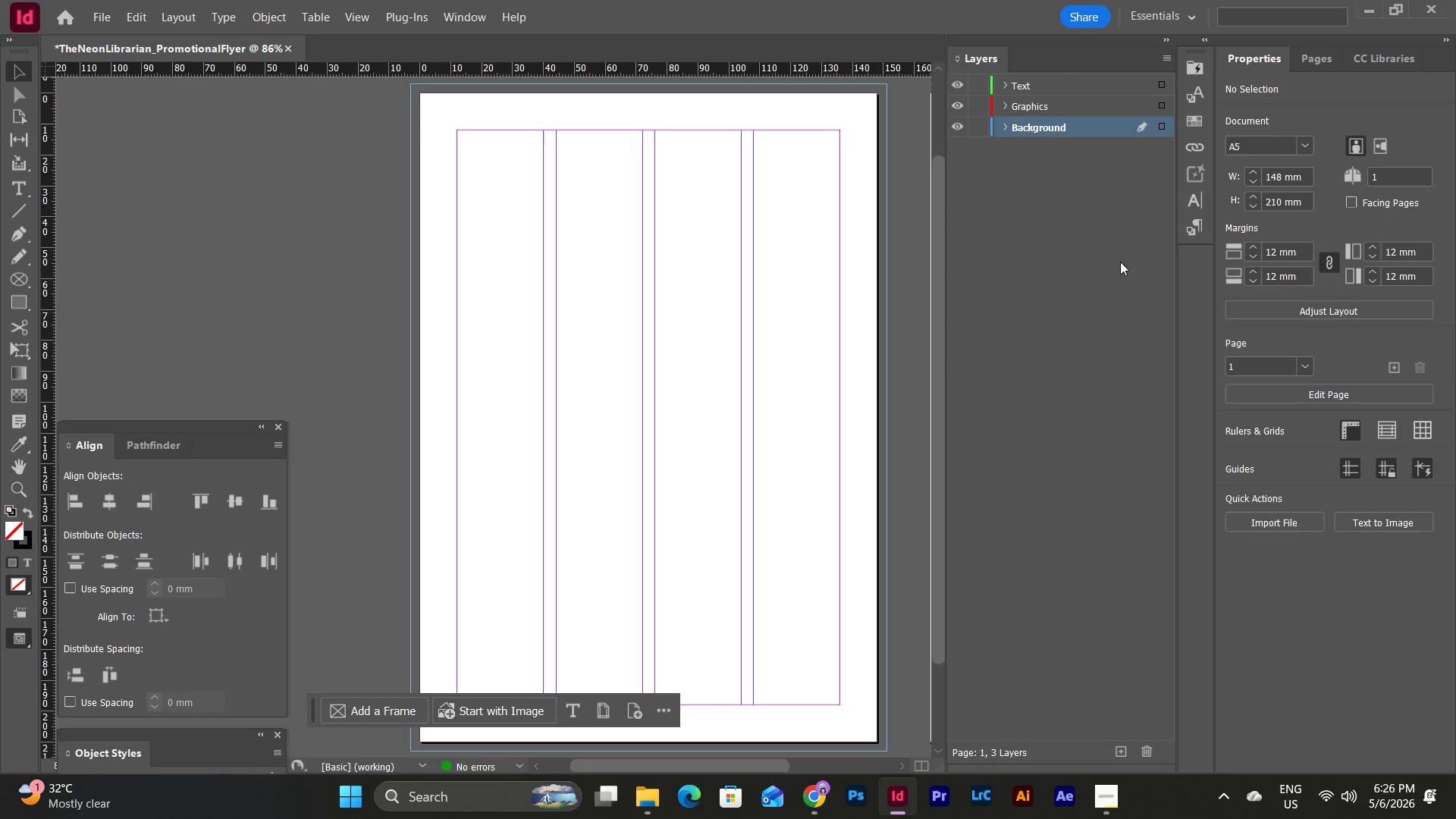 
left_click([1190, 117])
 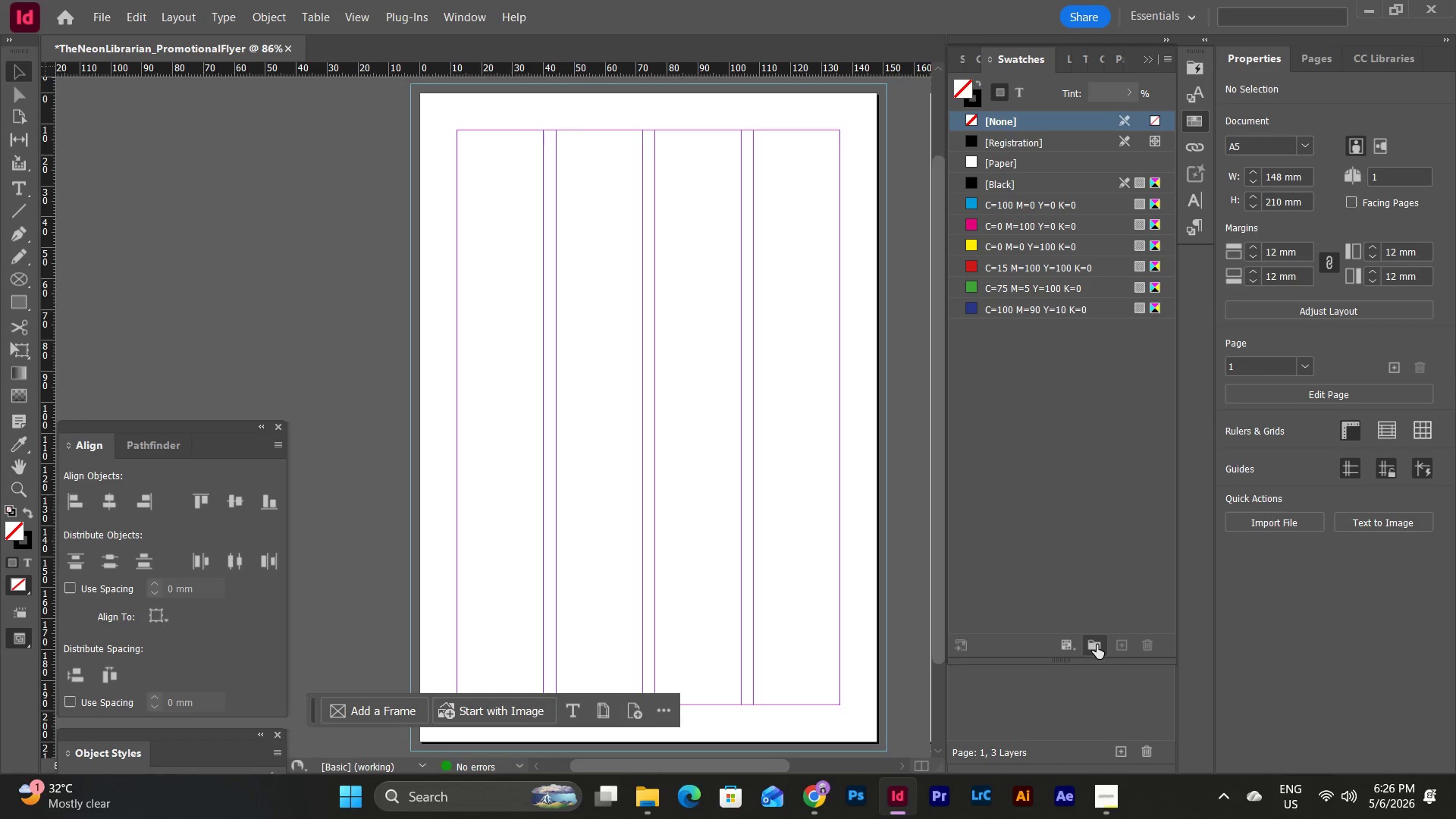 
left_click([1097, 645])
 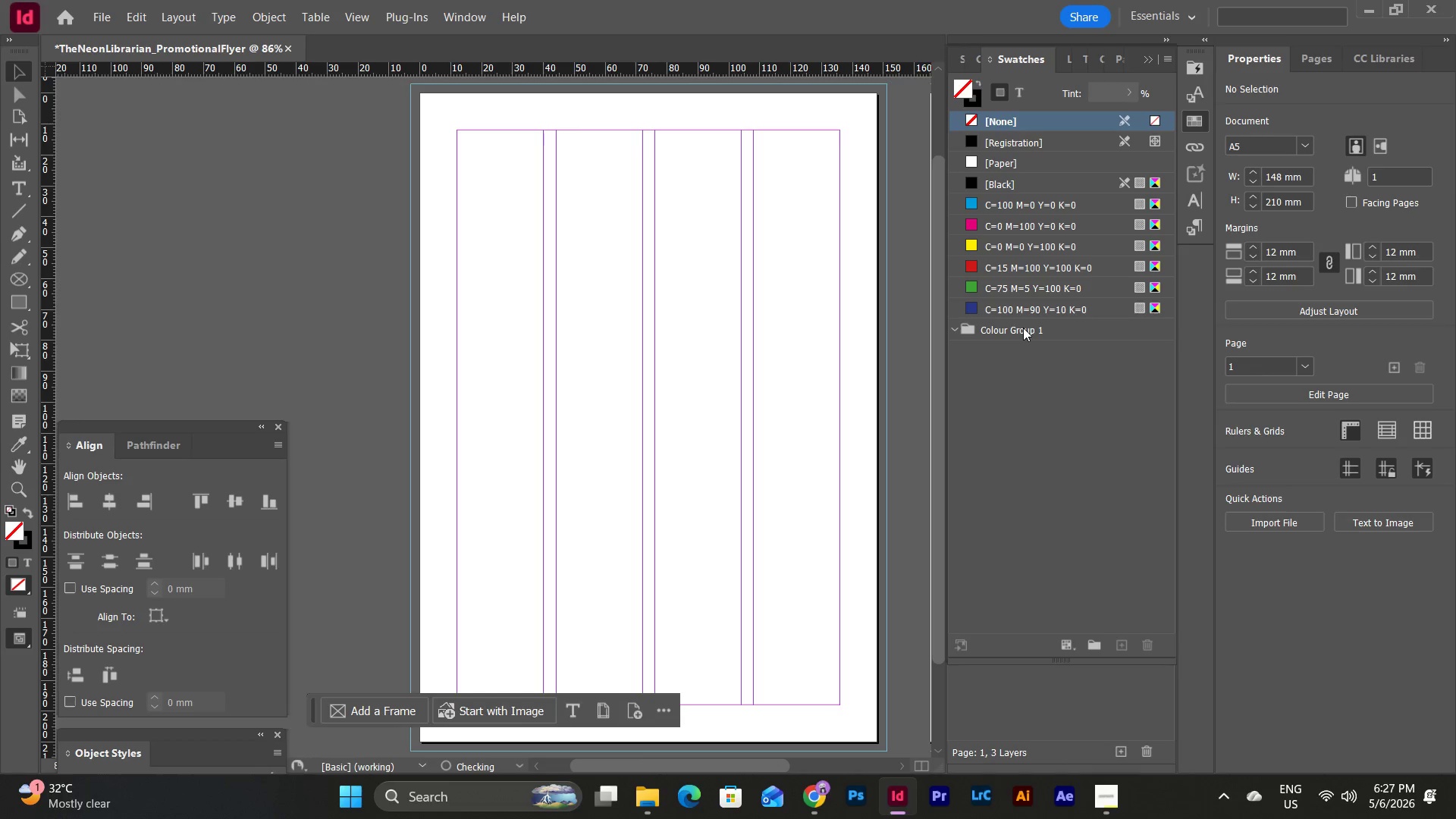 
double_click([1023, 328])
 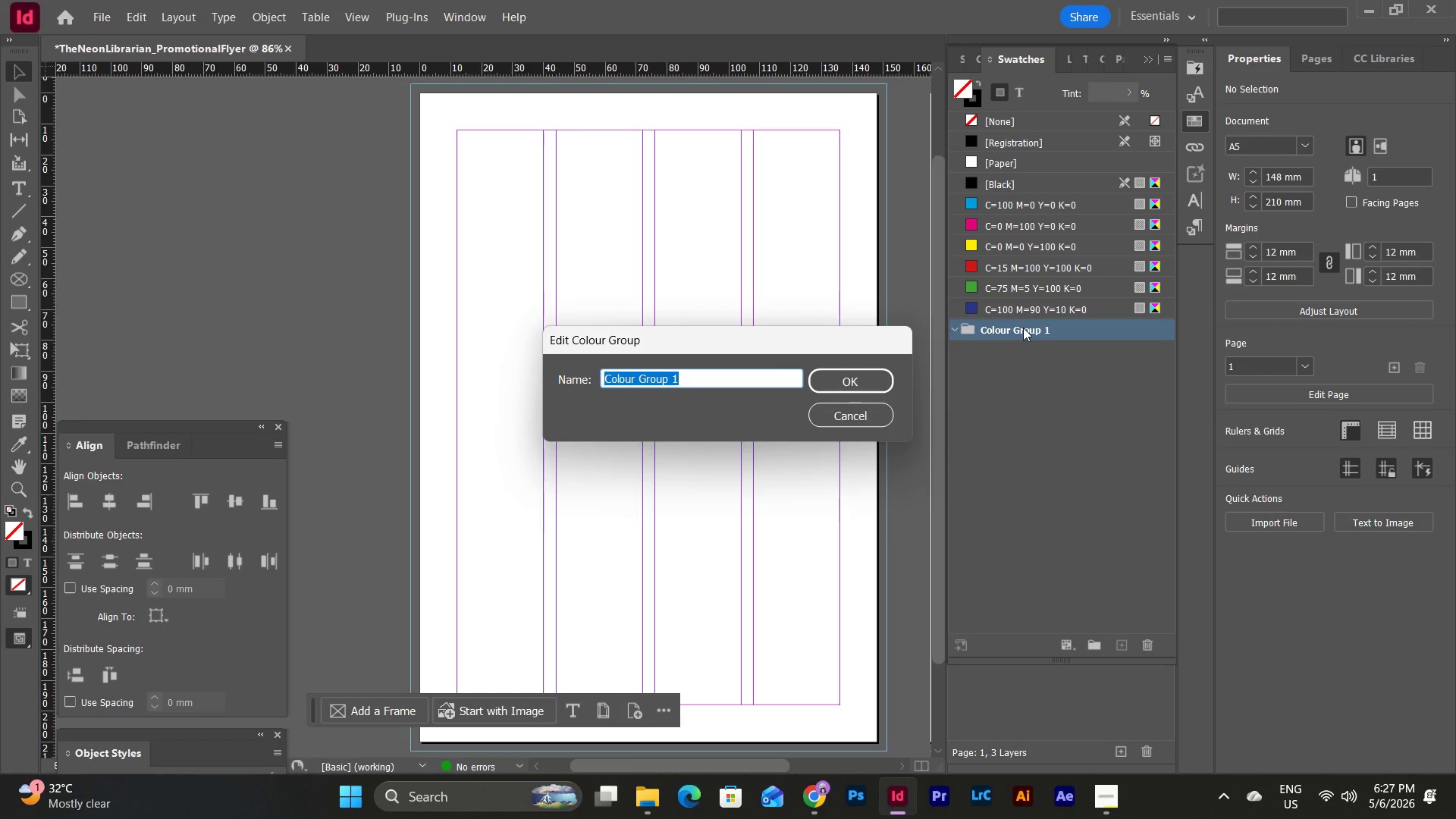 
type(TheNeonLibrarian)
 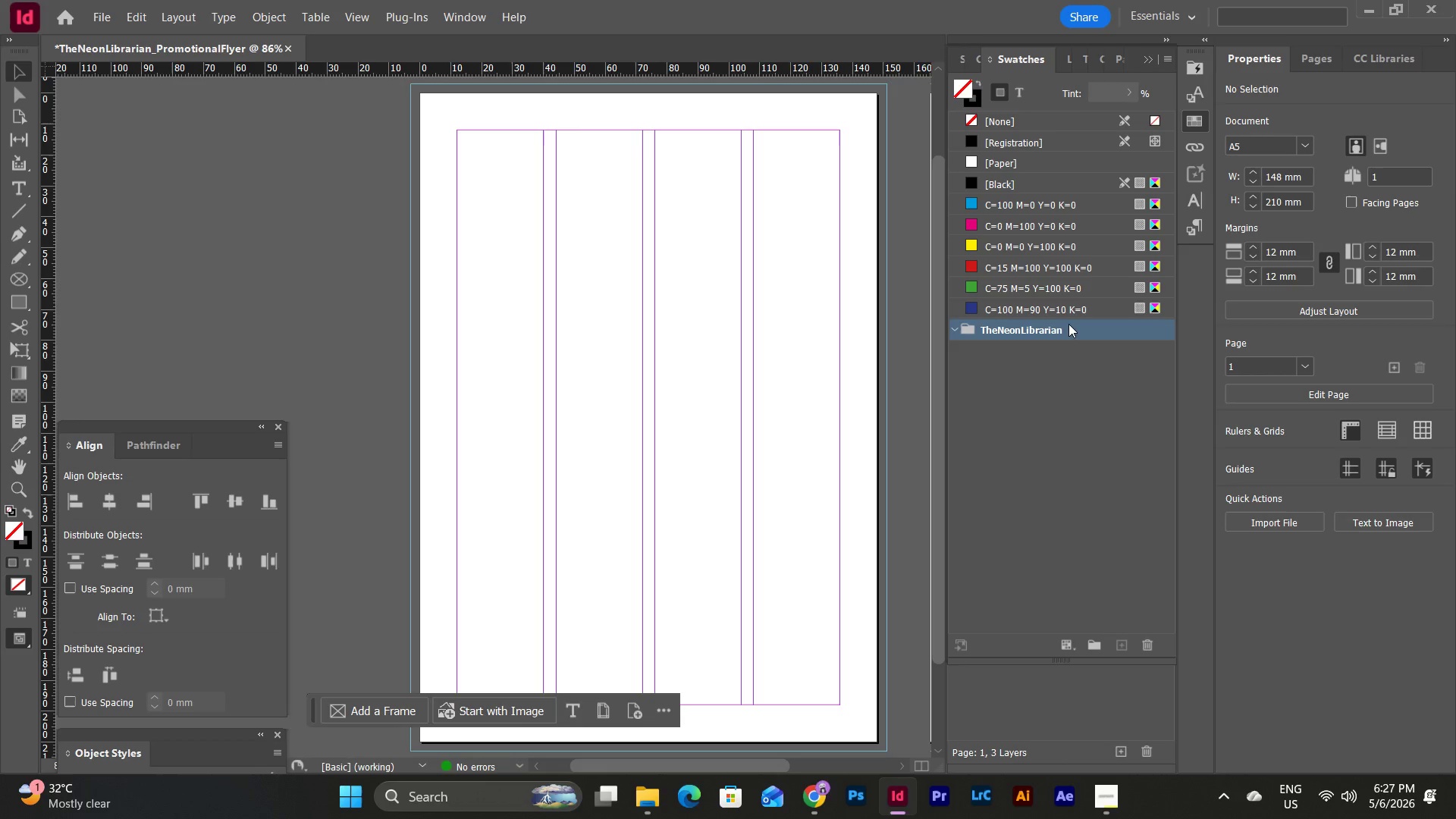 
right_click([1068, 334])
 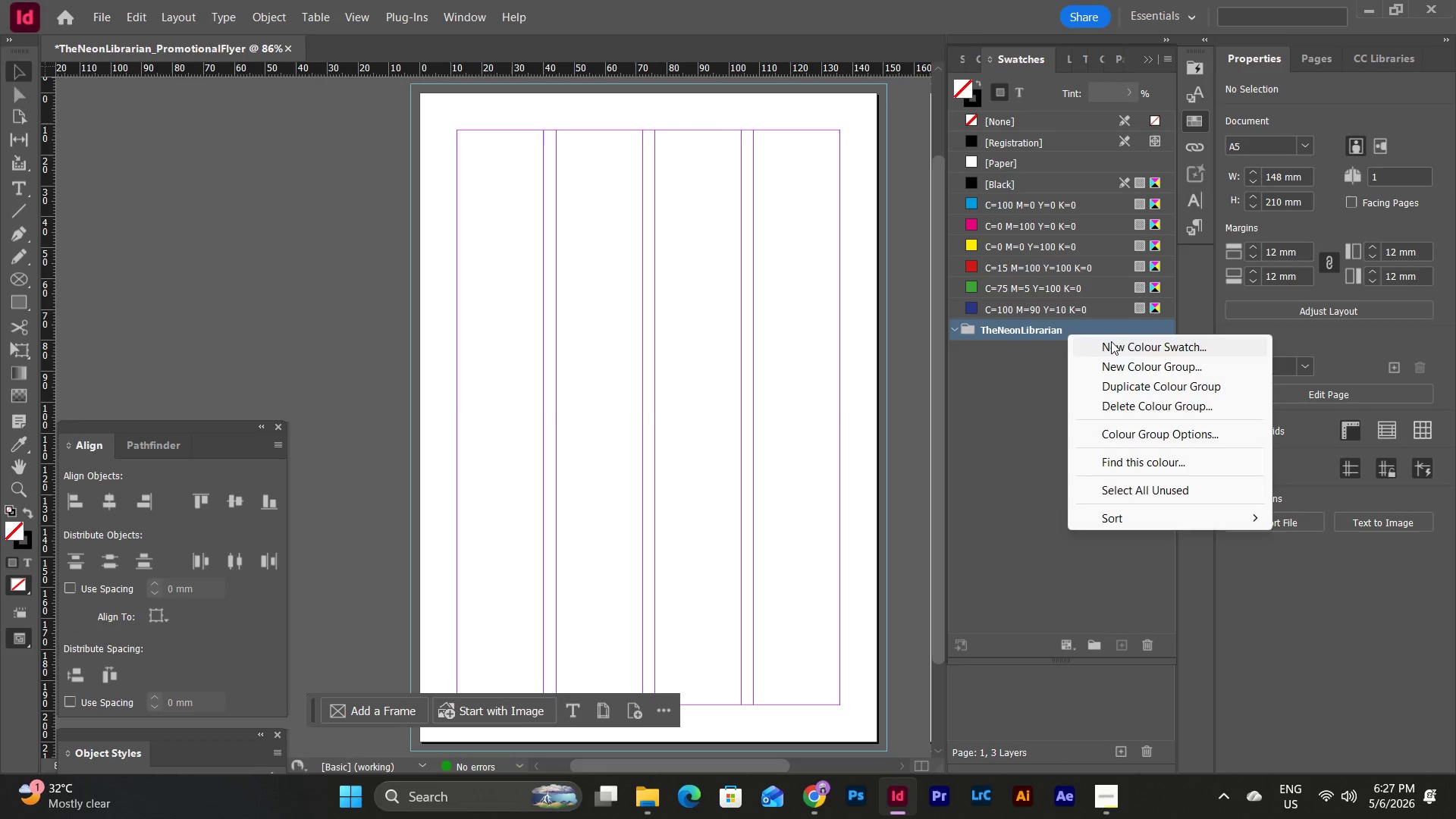 
left_click([1111, 341])
 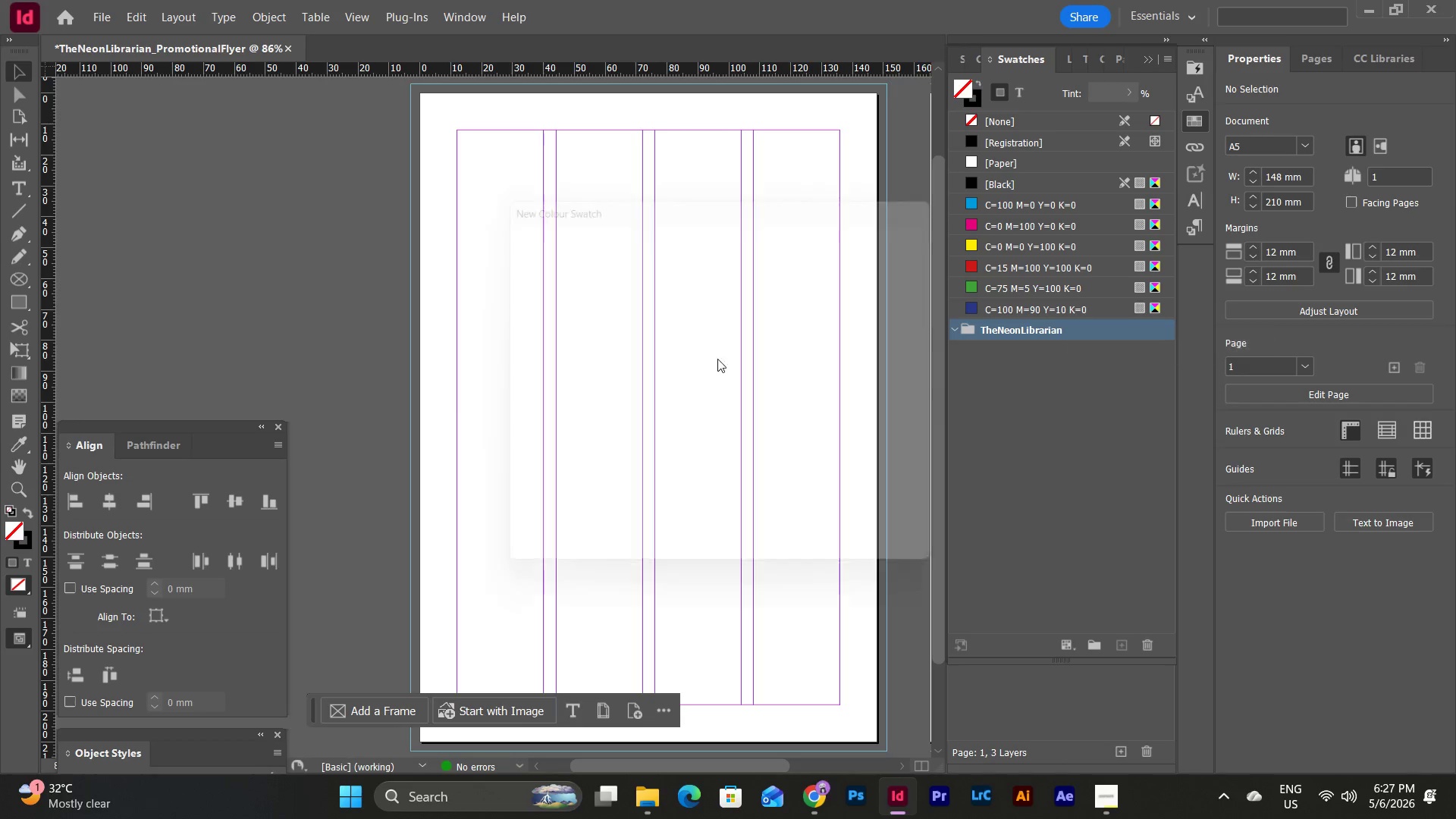 
mouse_move([706, 329])
 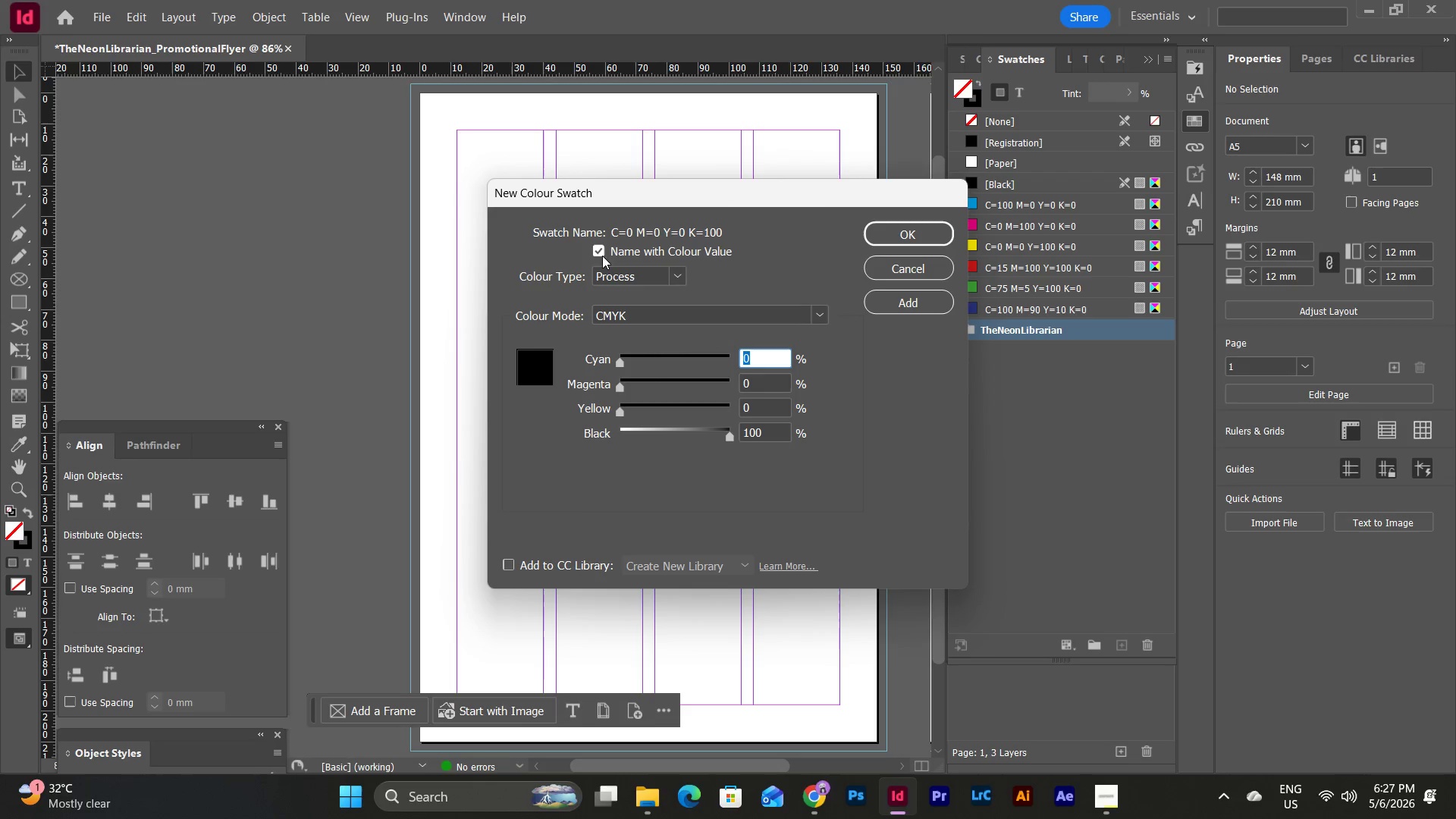 
left_click([595, 251])
 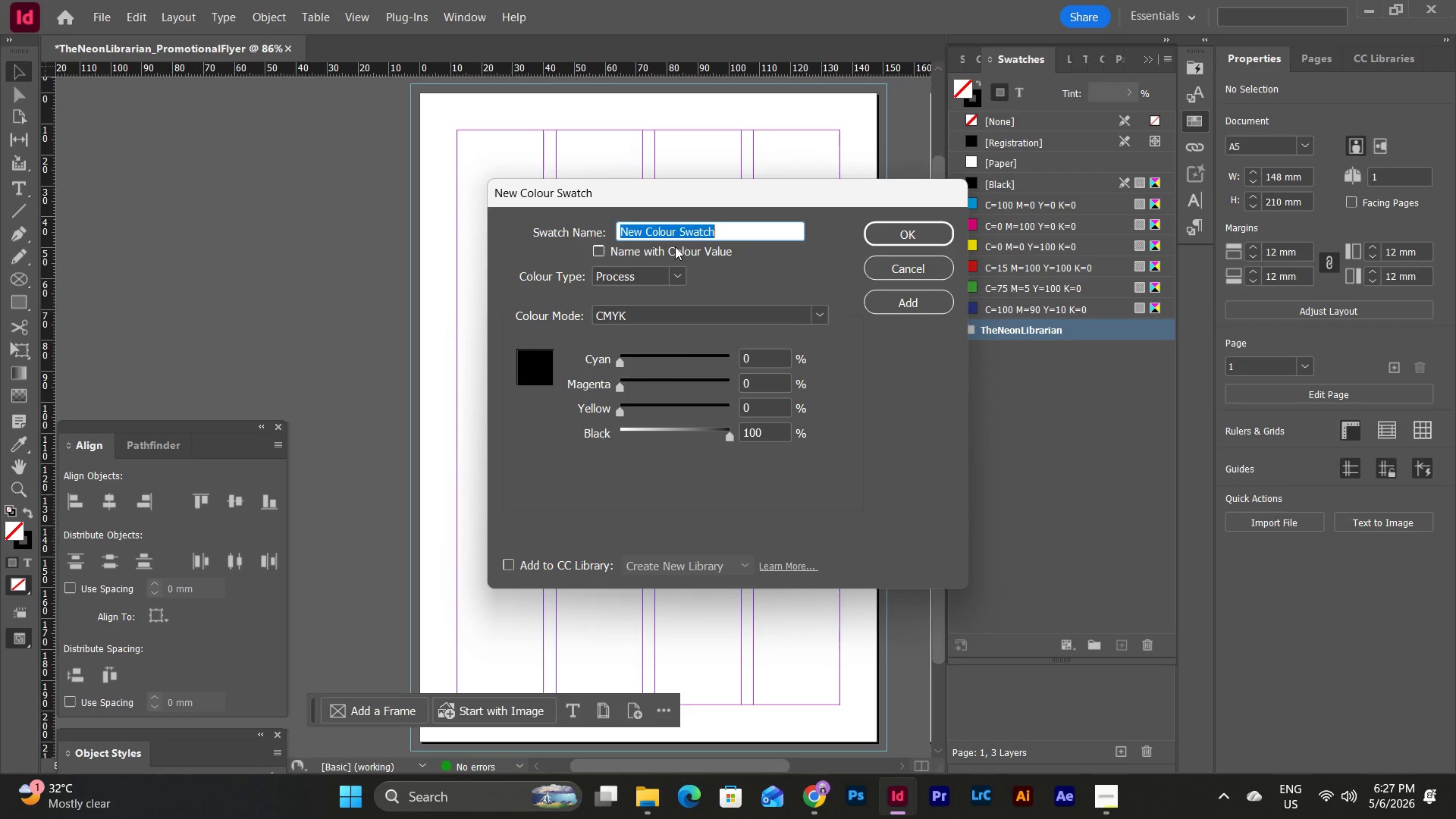 
wait(12.31)
 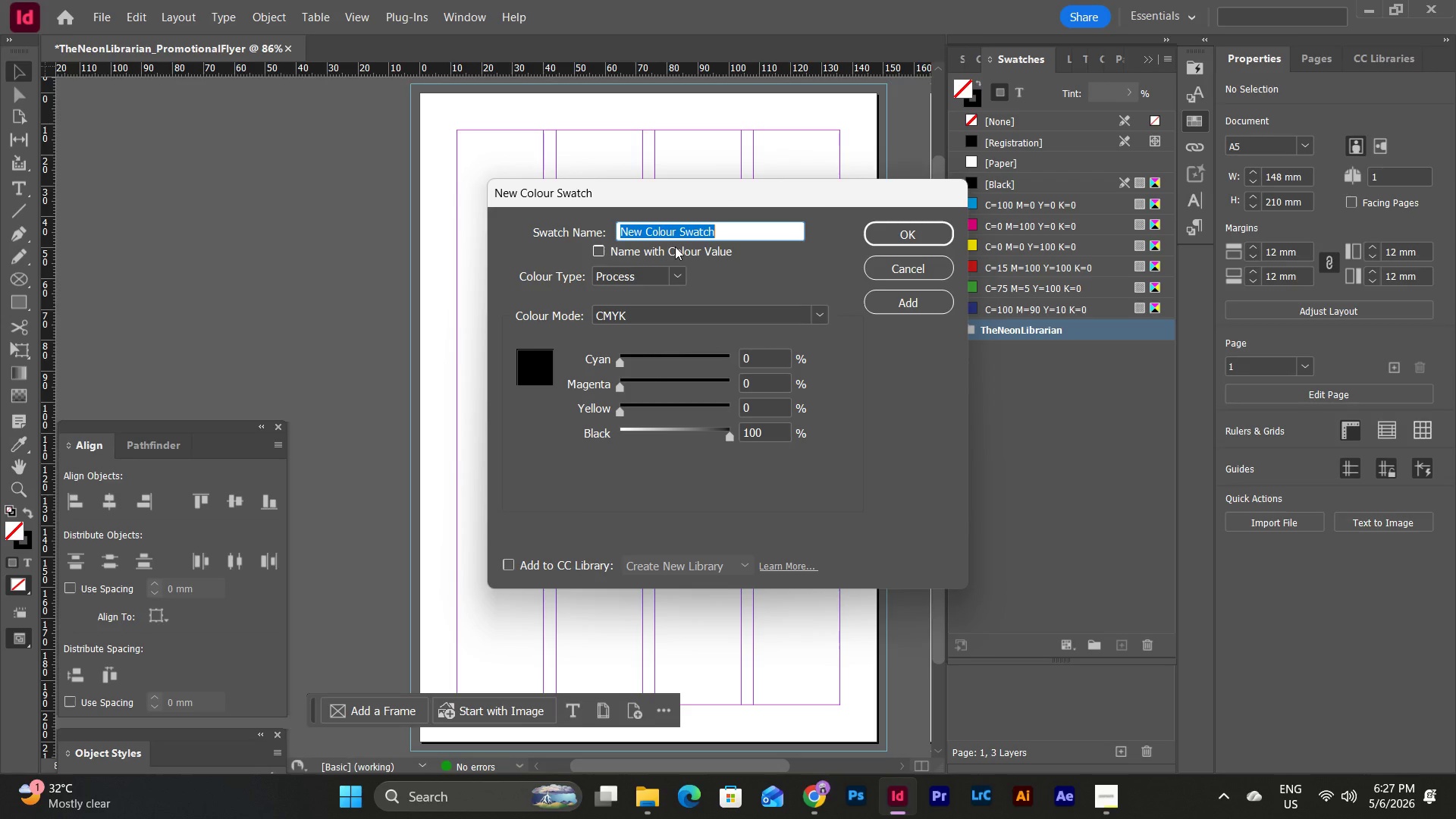 
type(Dark Ace)
key(Backspace)
type(ademic)
key(Tab)
key(Tab)
key(Tab)
key(Tab)
type(6)
key(Tab)
 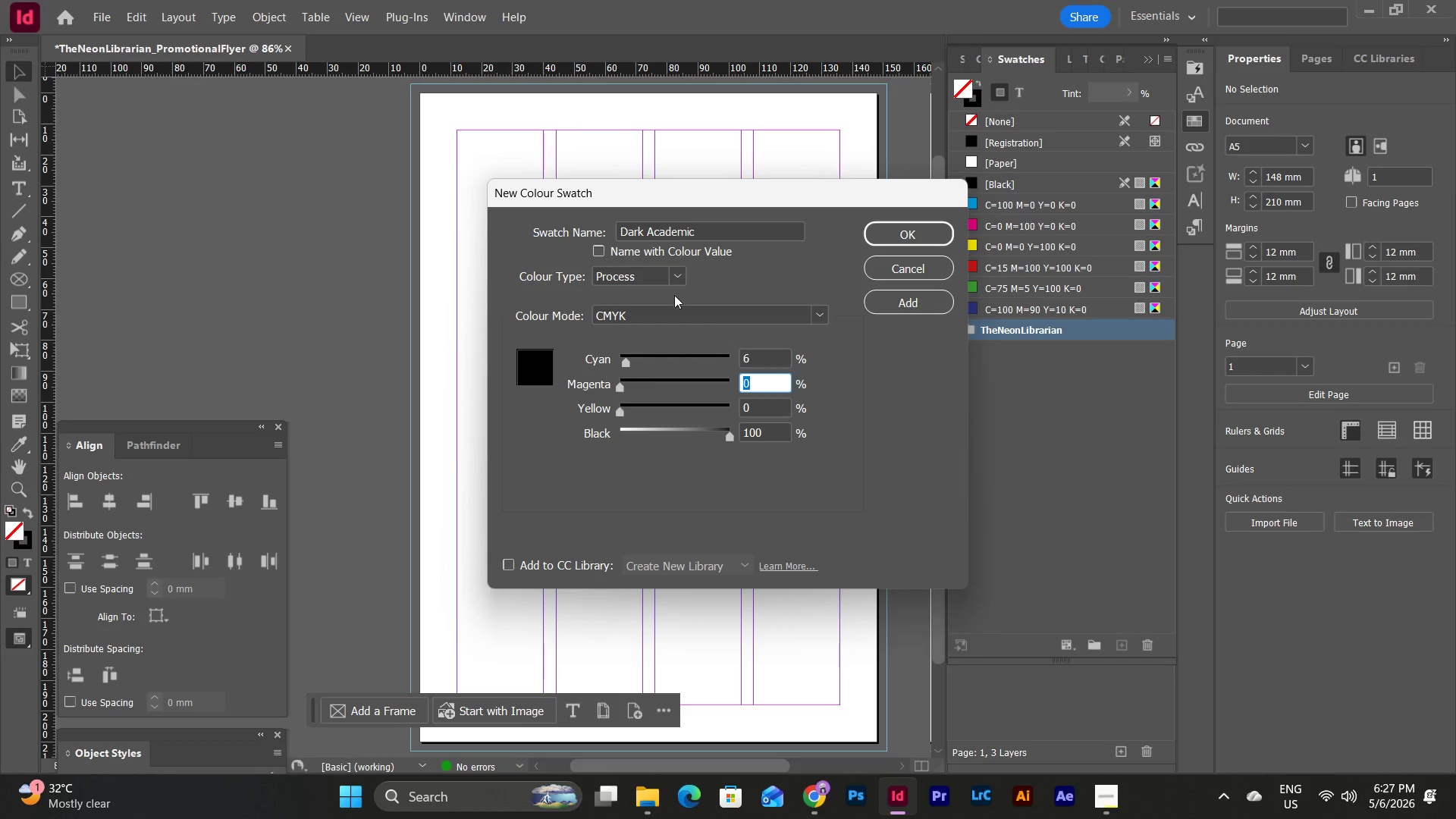 
left_click([751, 350])
 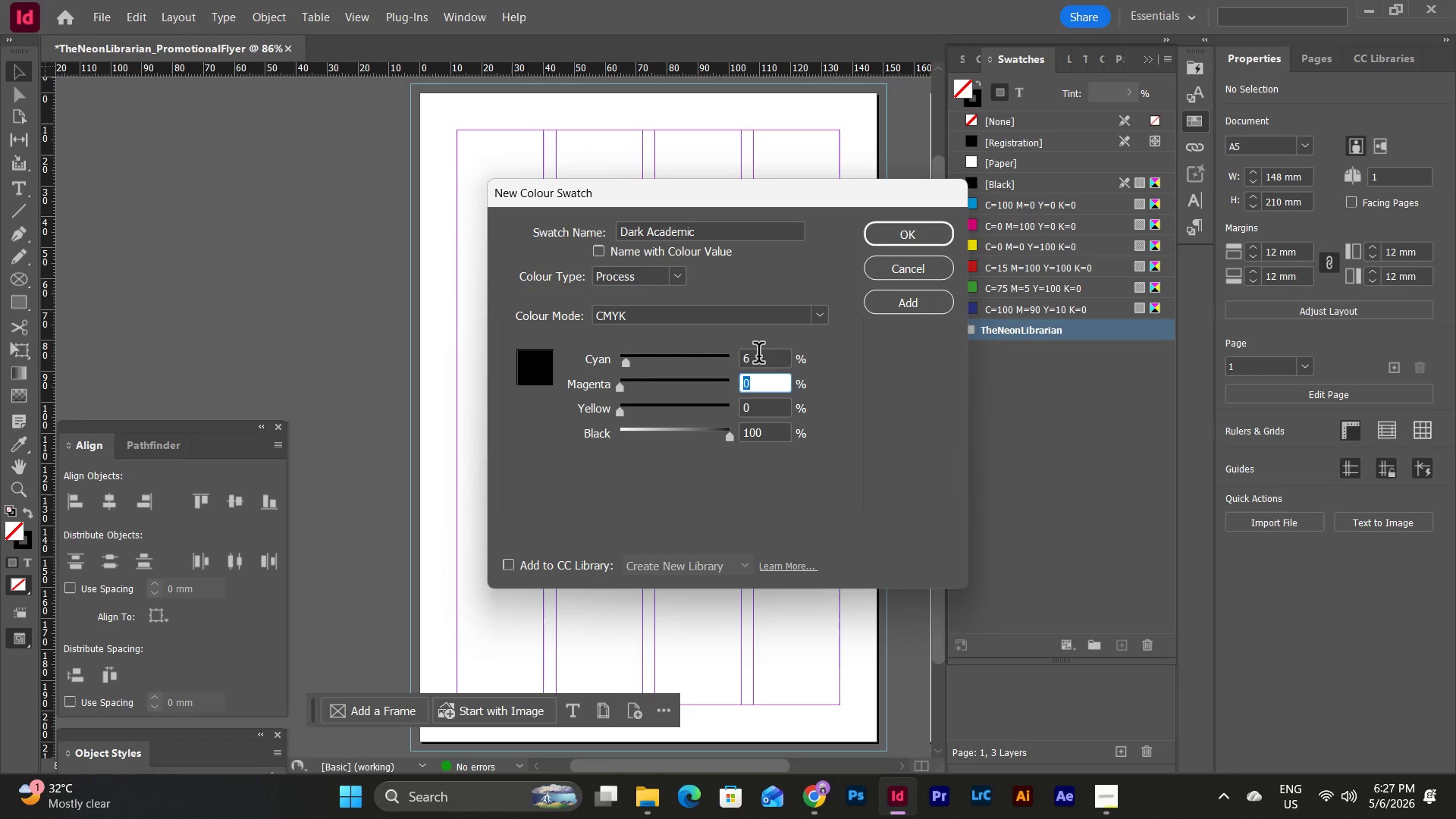 
left_click([760, 356])
 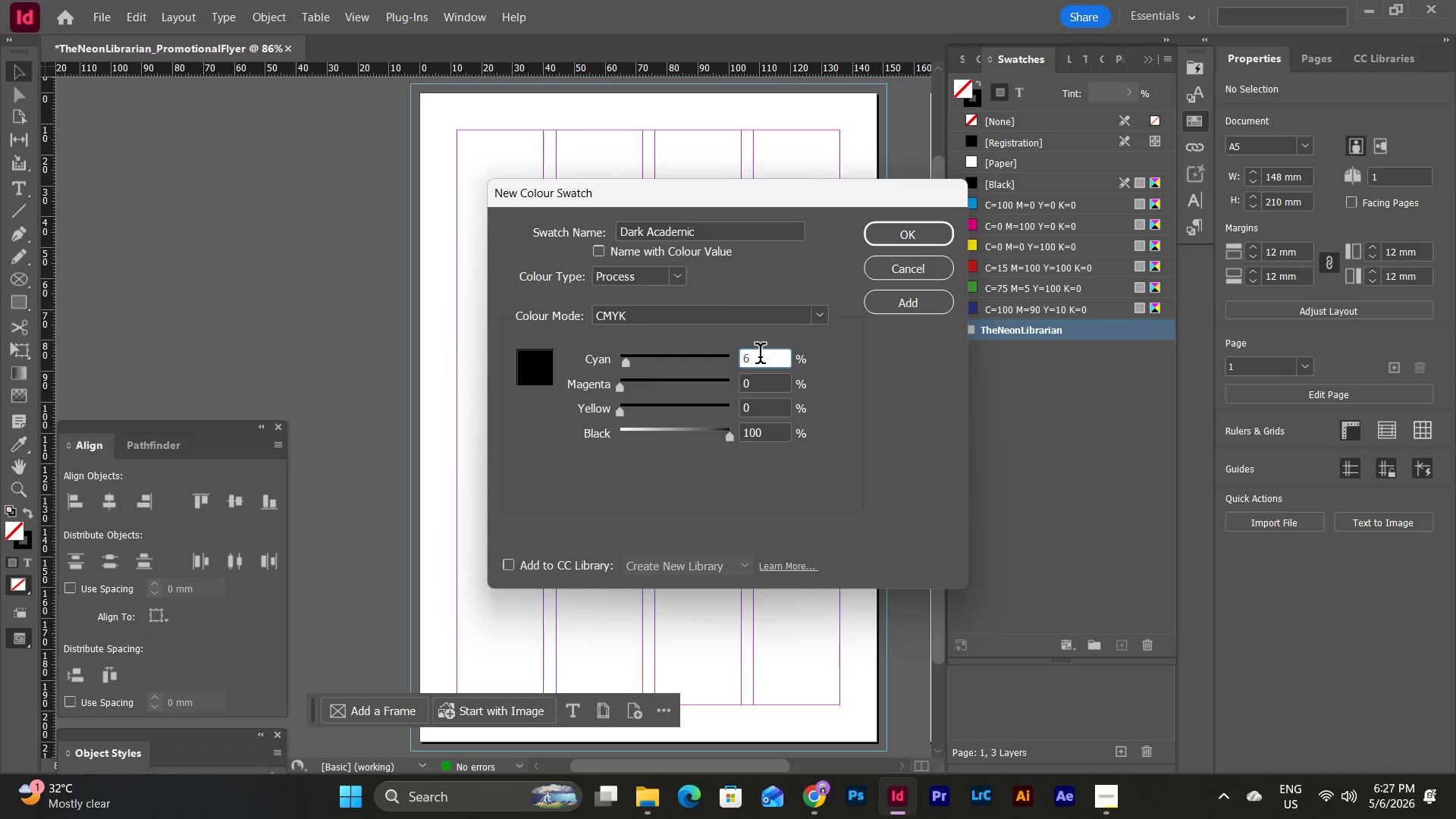 
key(Numpad0)
 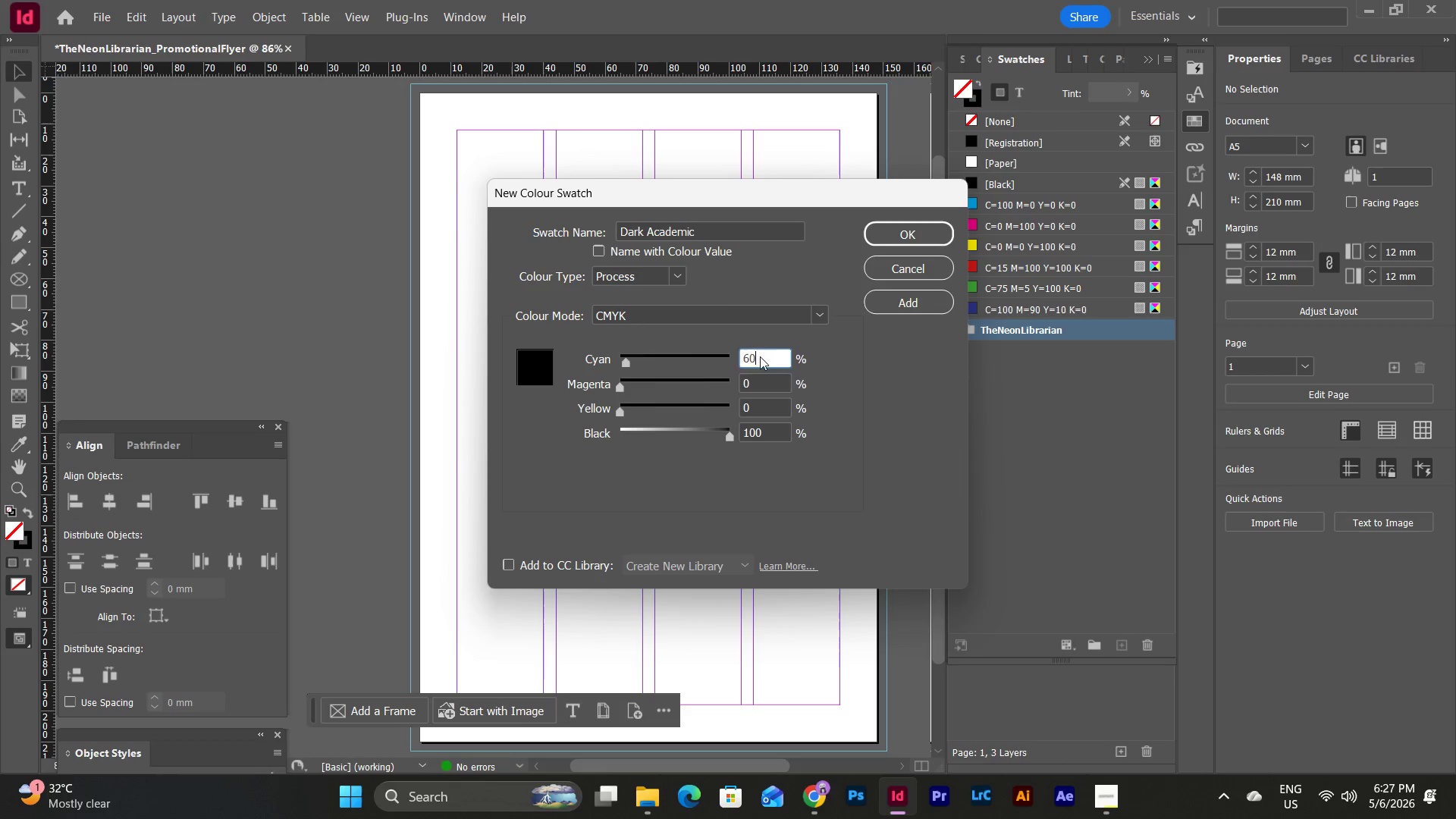 
key(Tab)
 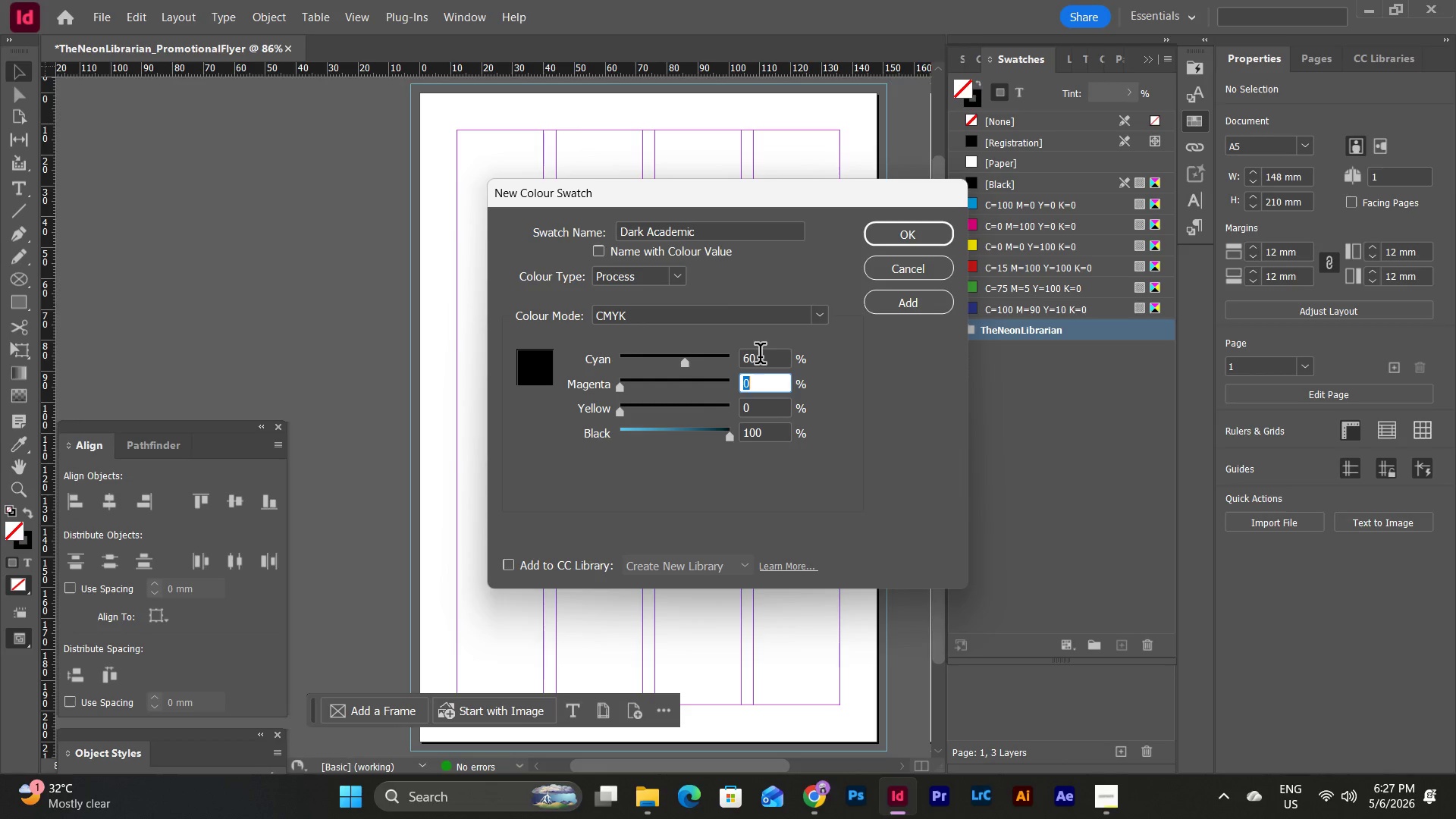 
key(Numpad7)
 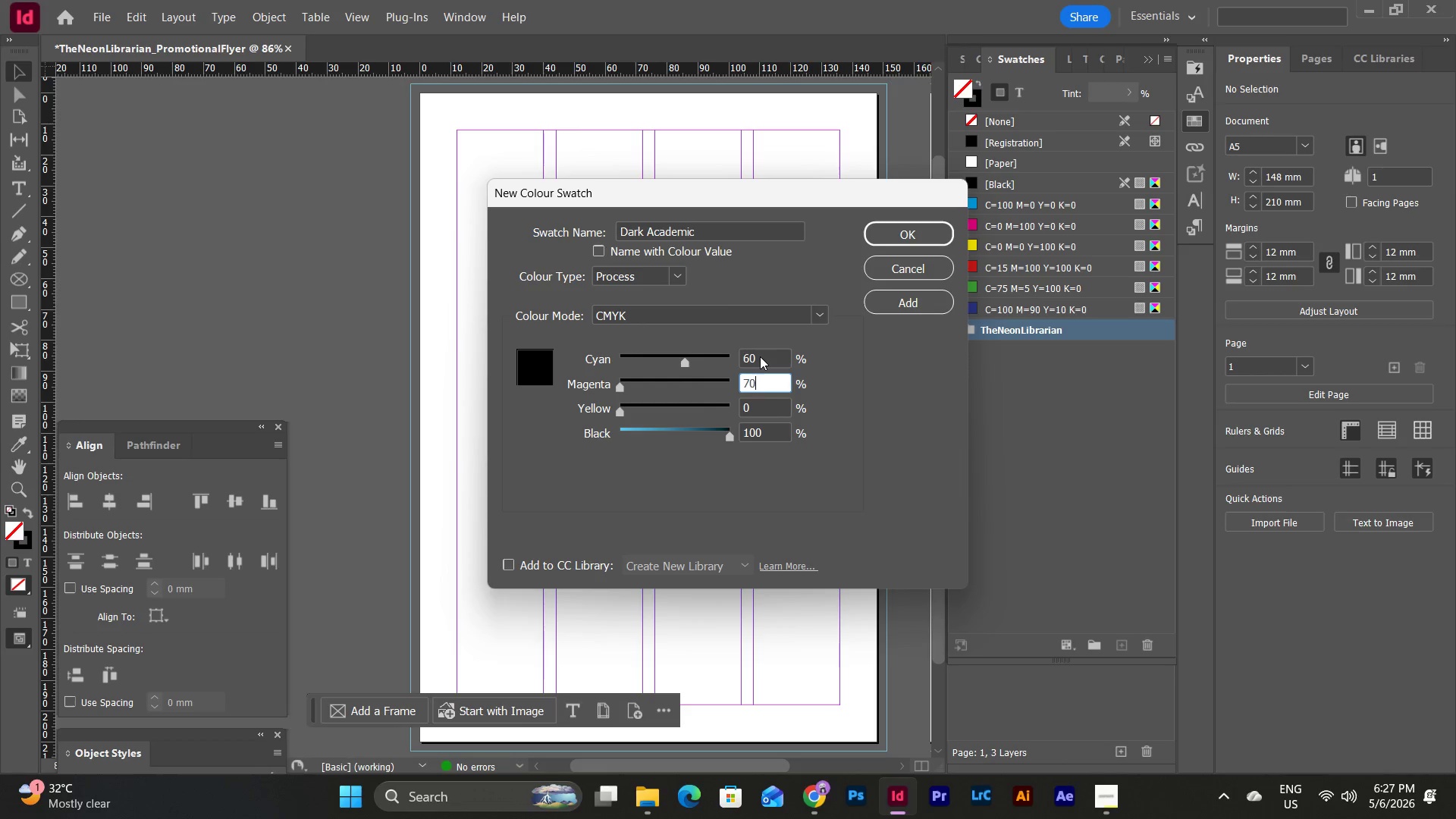 
key(Numpad0)
 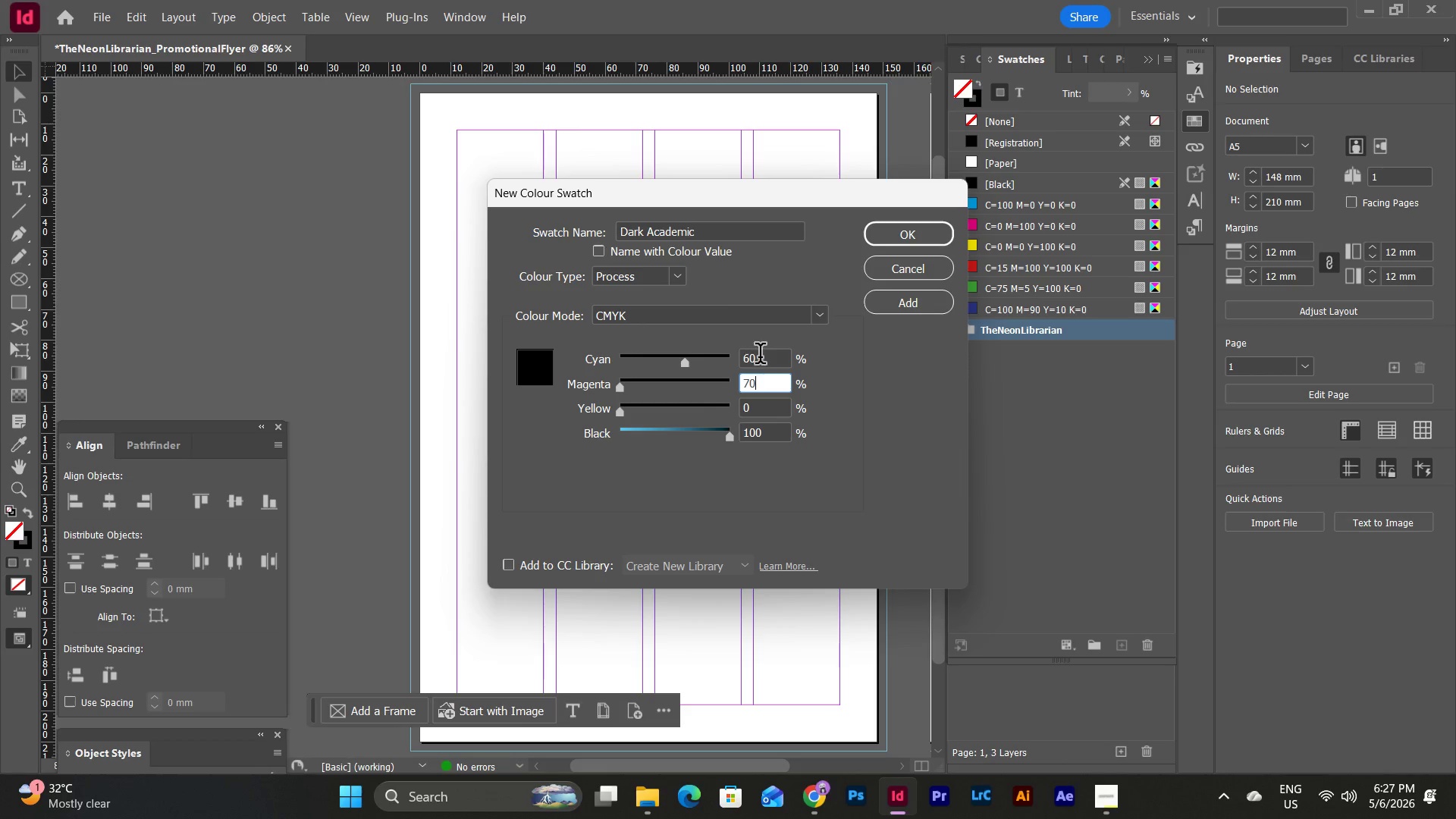 
key(Tab)
 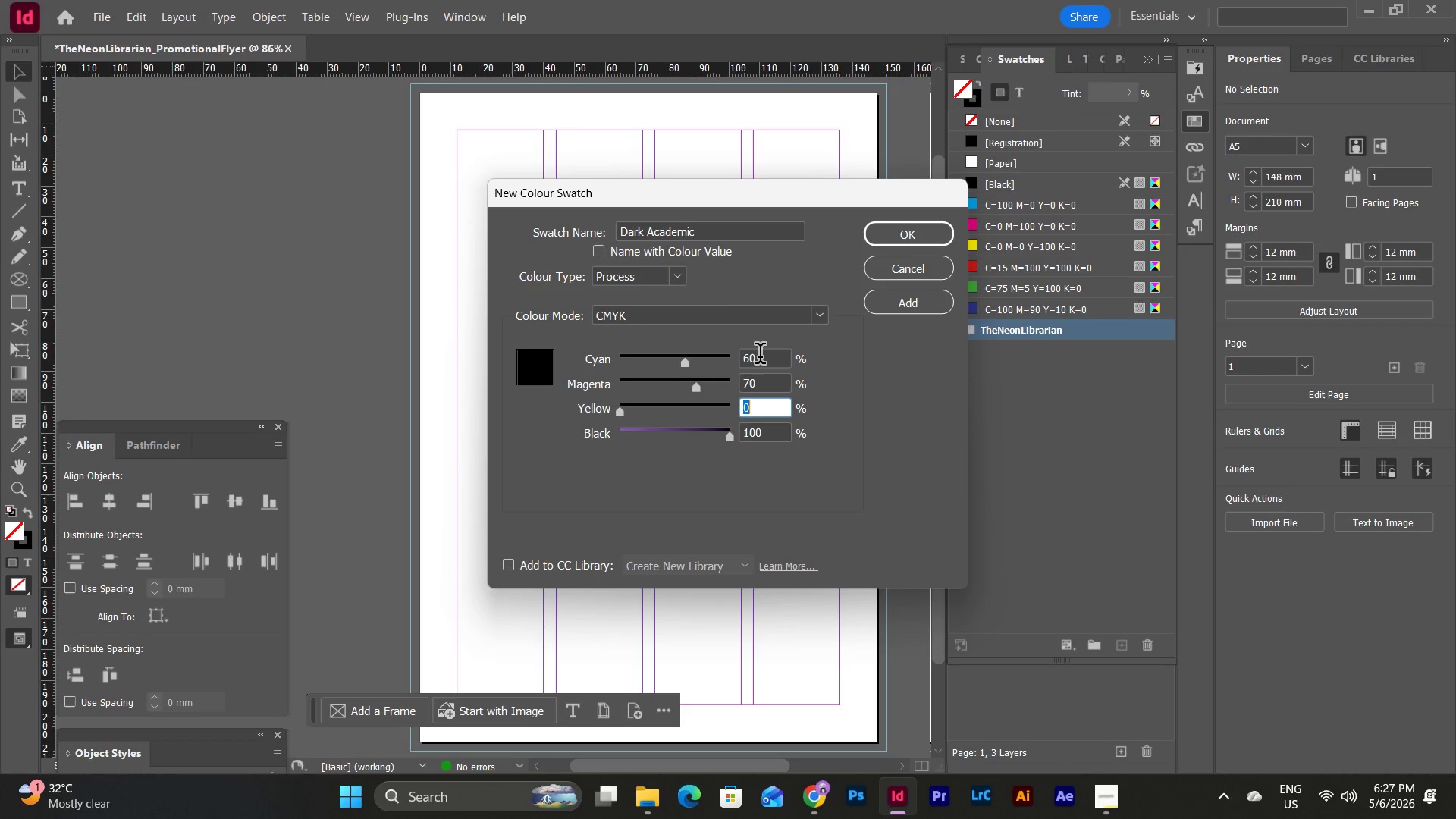 
key(Numpad6)
 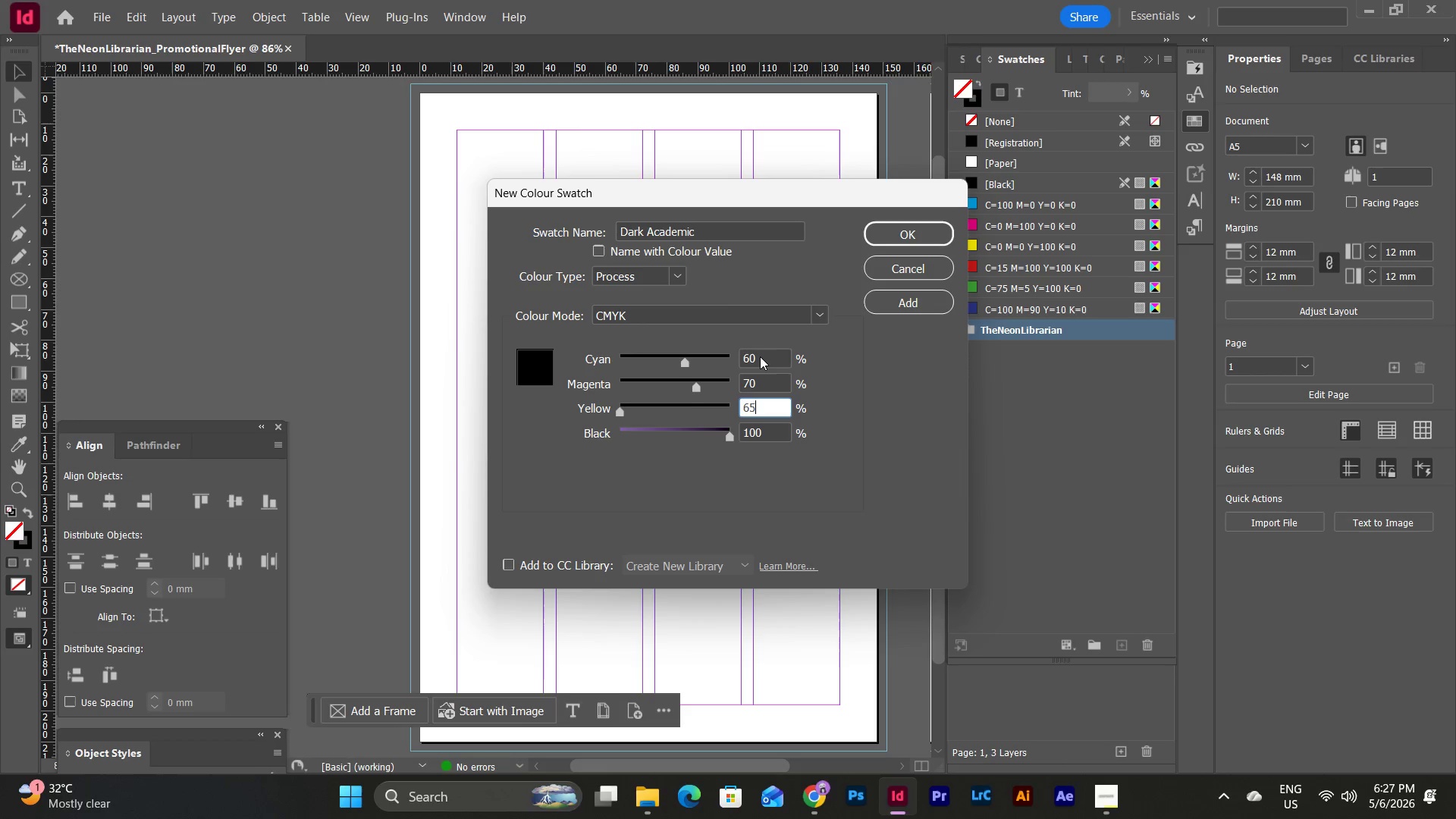 
key(Numpad5)
 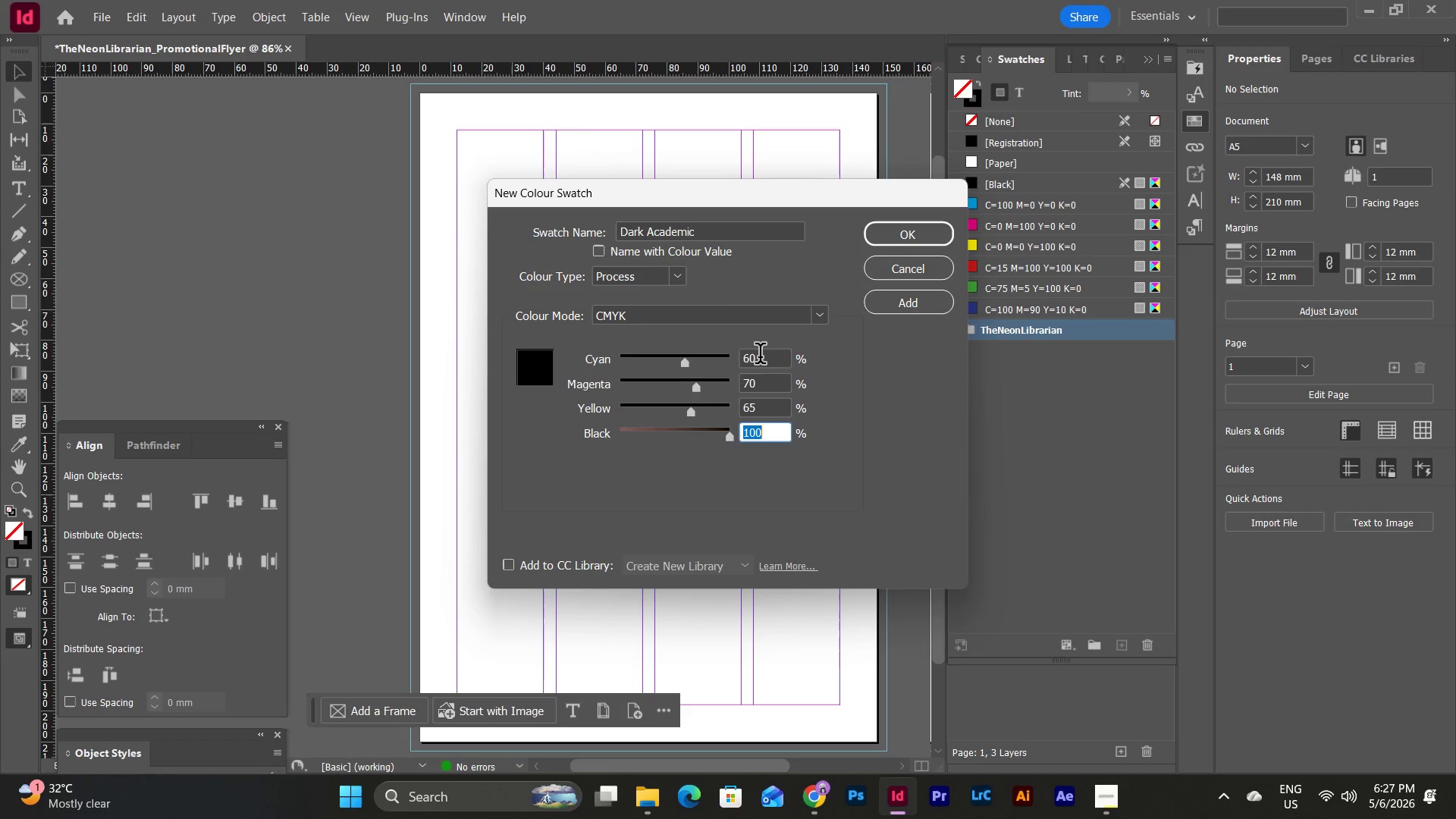 
key(Tab)
 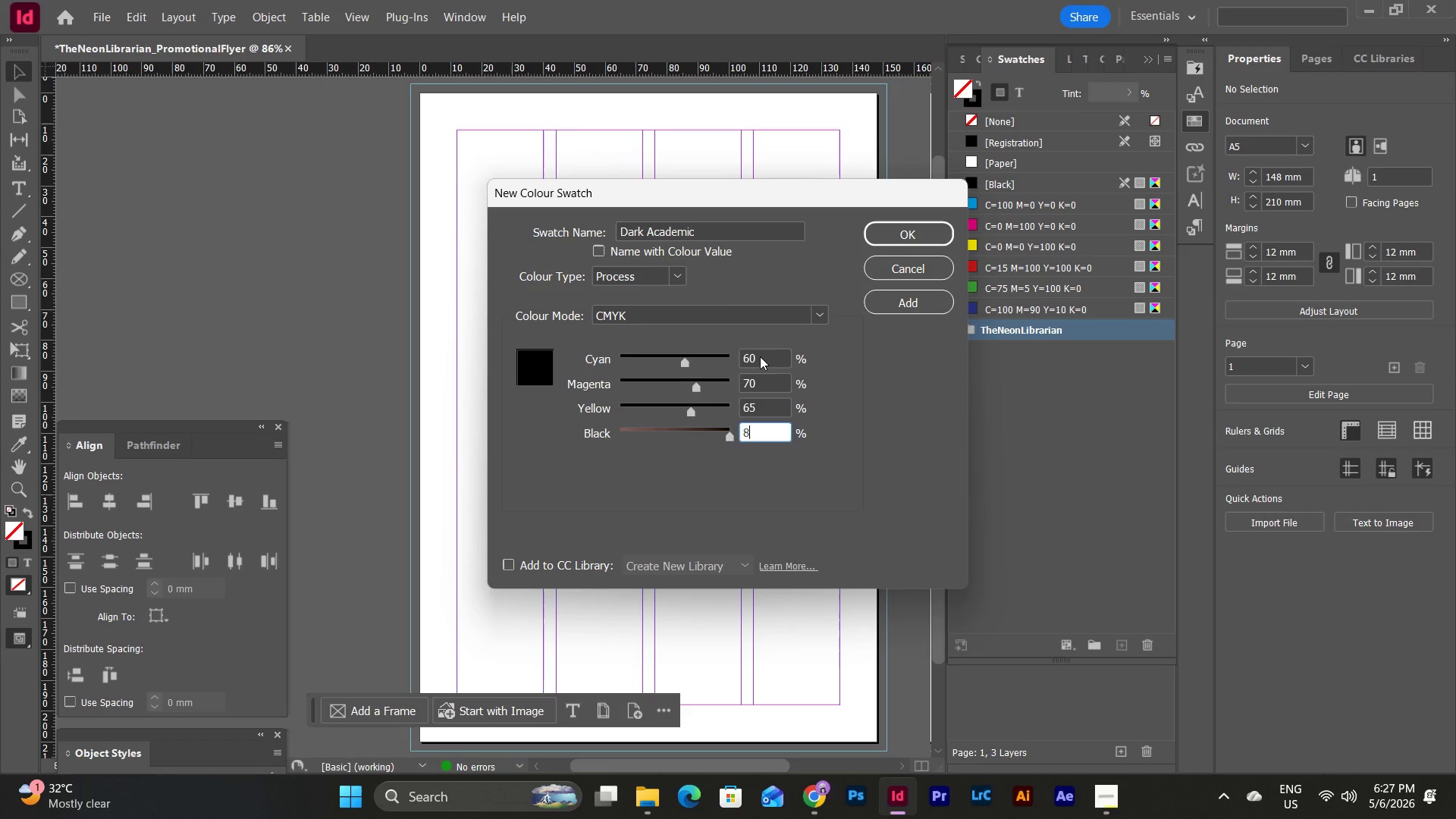 
key(Numpad8)
 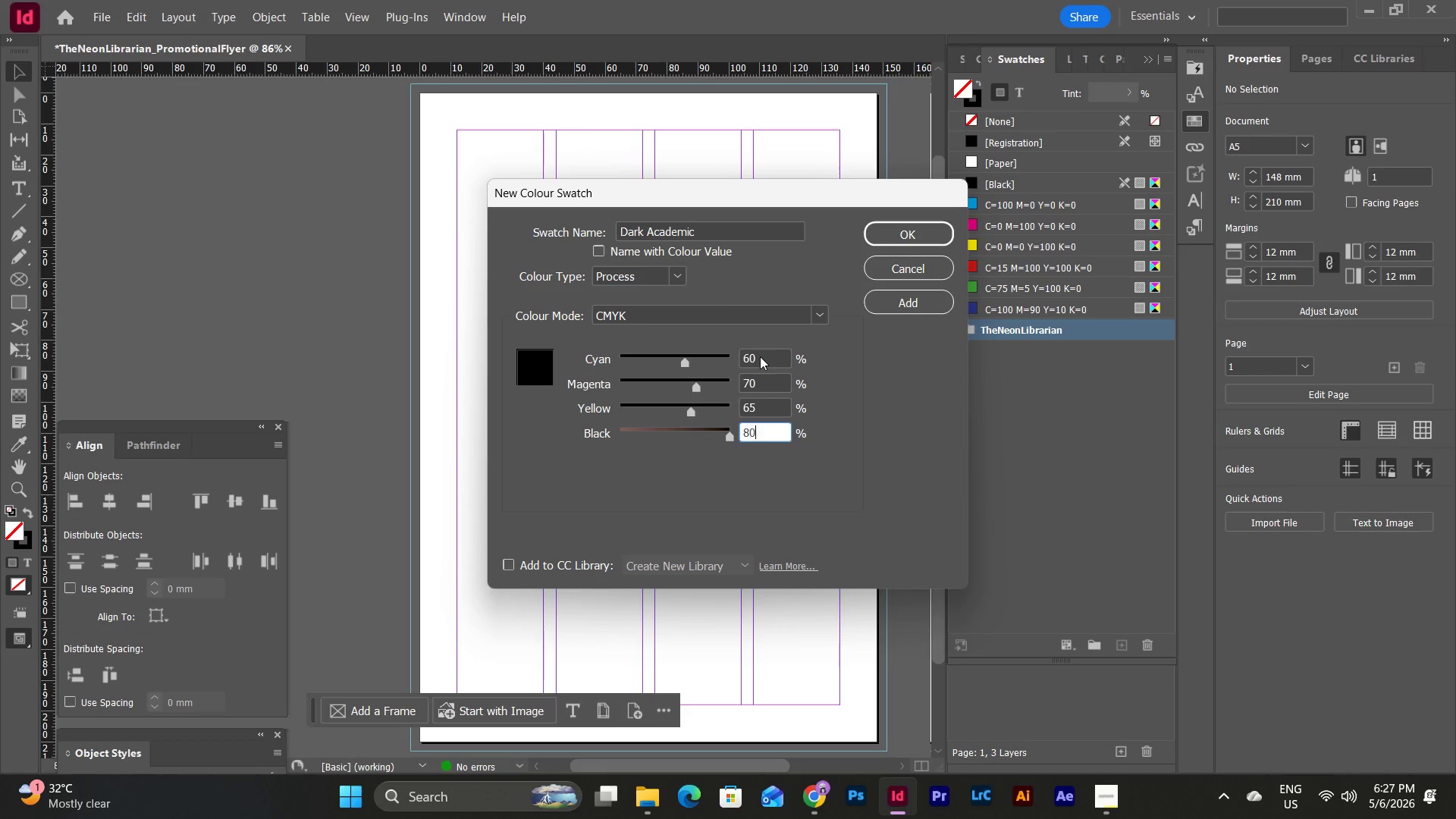 
key(Numpad0)
 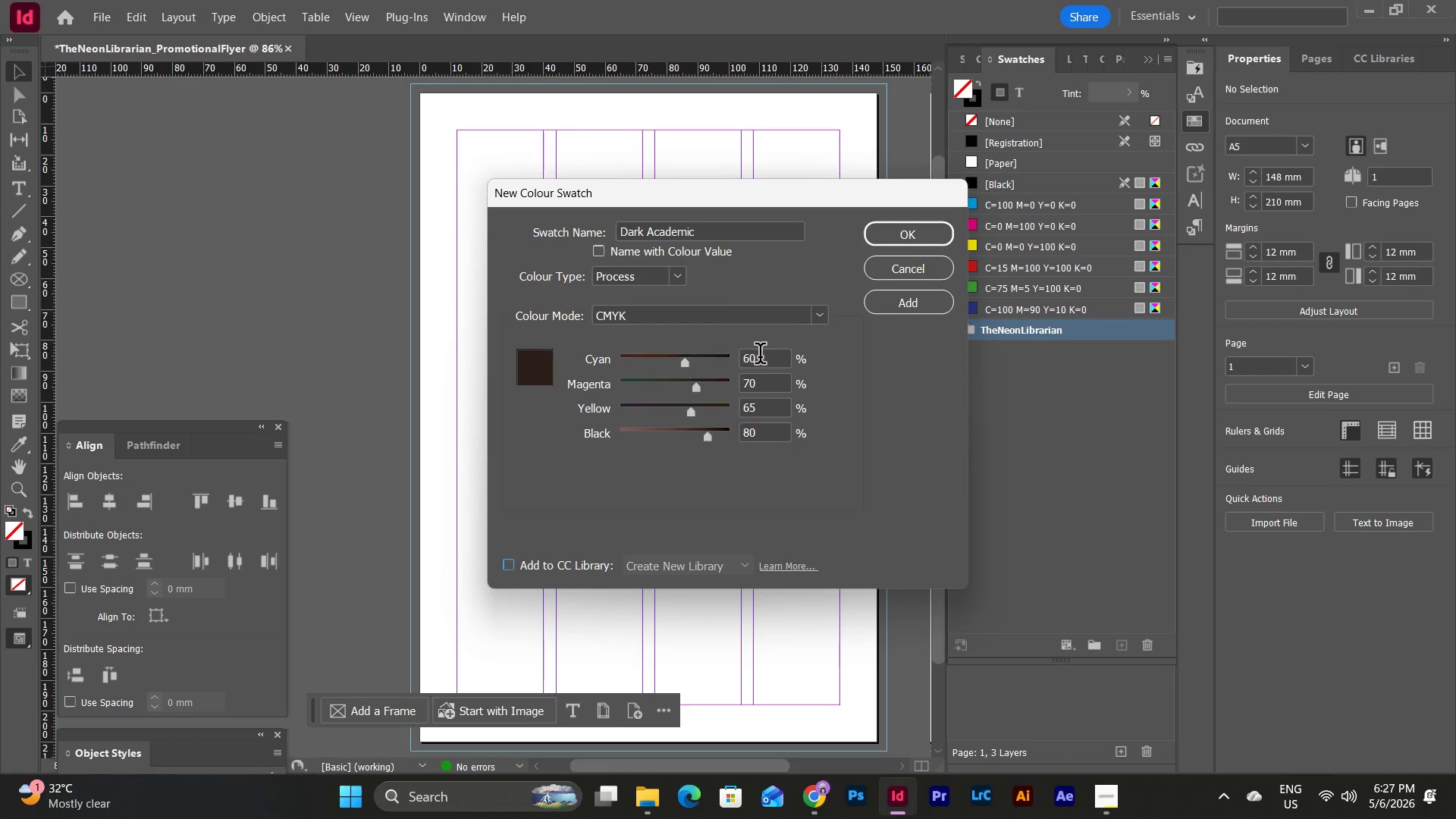 
key(Tab)
 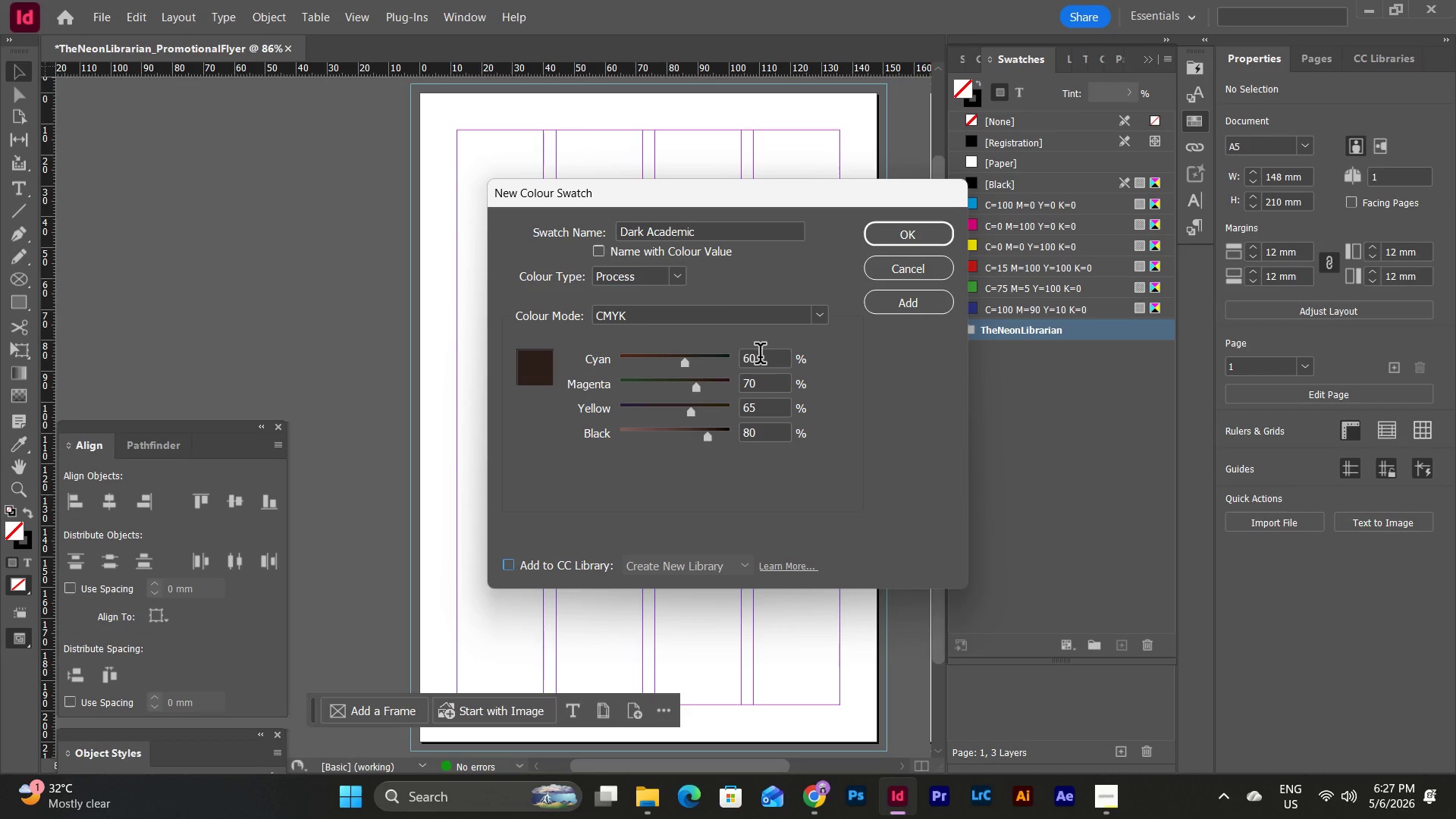 
wait(7.27)
 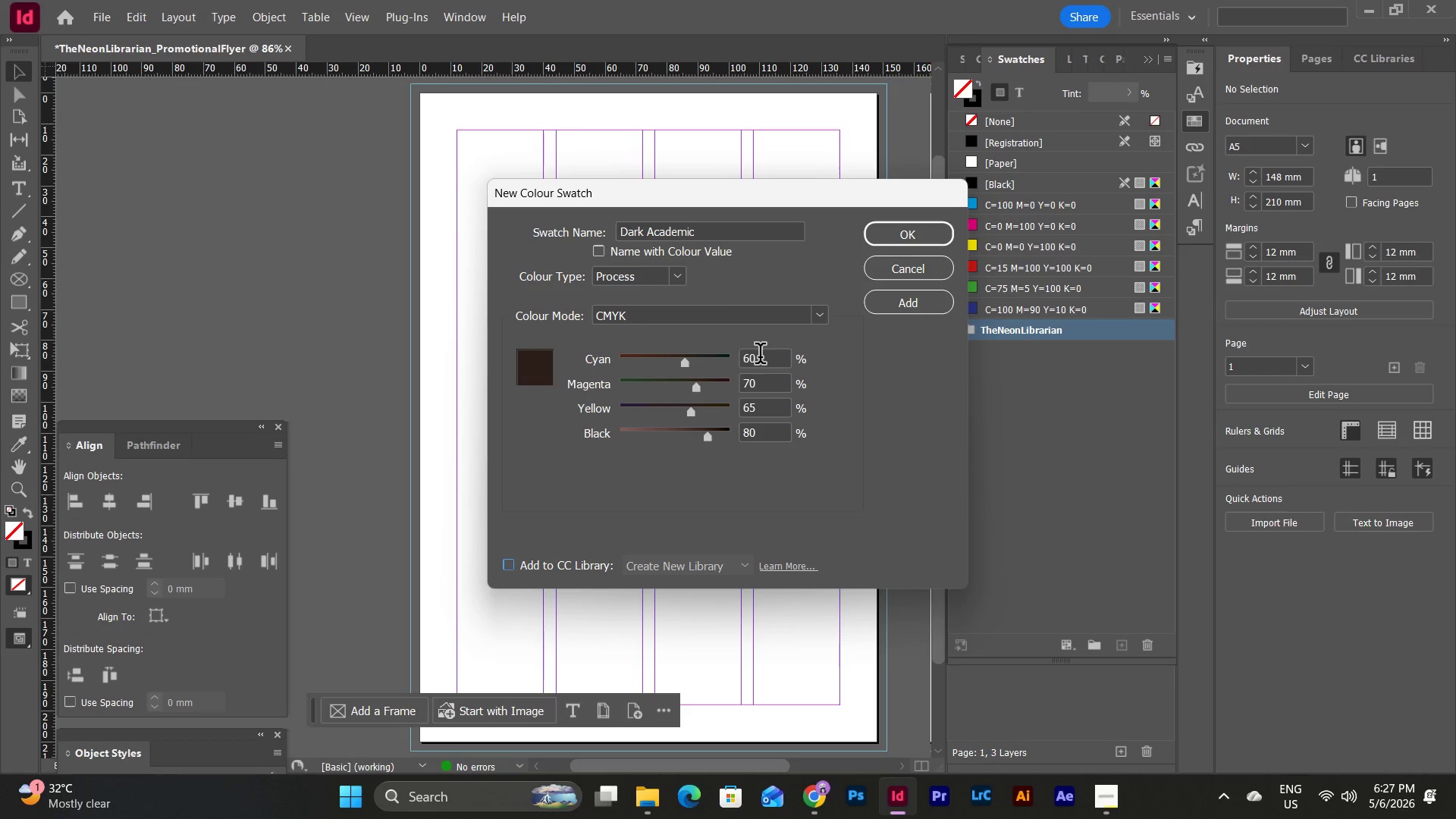 
left_click([904, 303])
 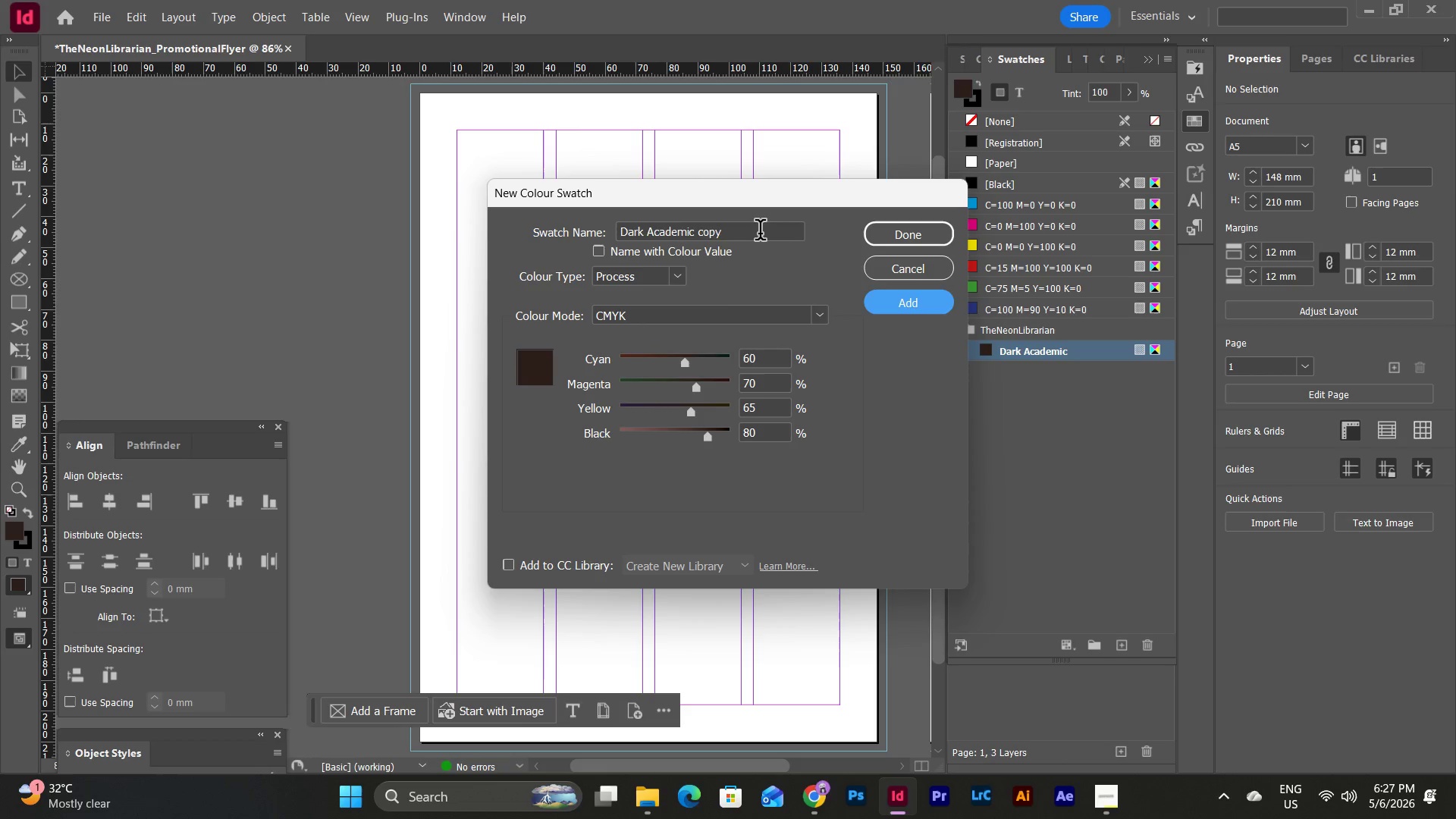 
left_click_drag(start_coordinate=[760, 233], to_coordinate=[629, 230])
 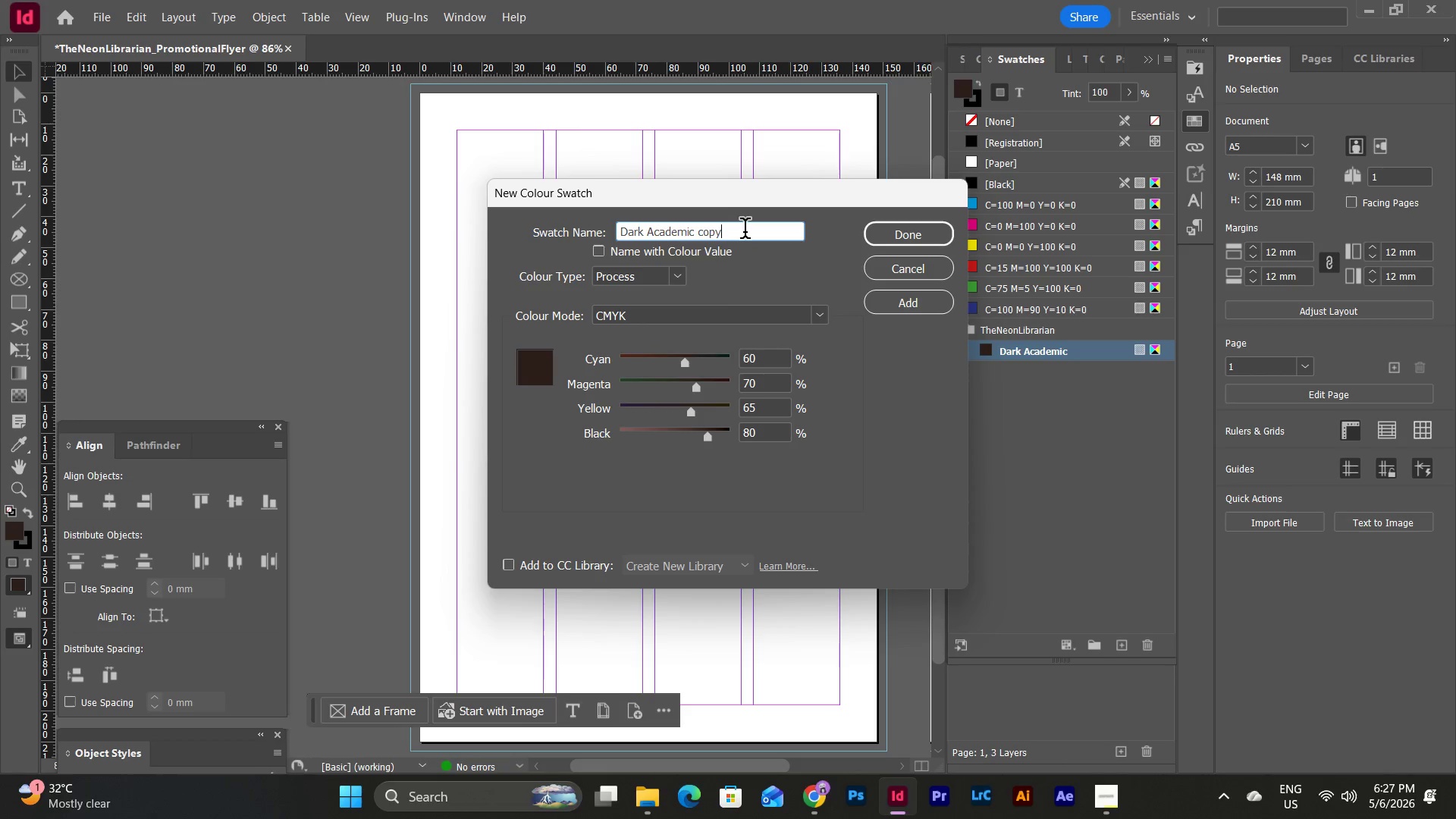 
left_click_drag(start_coordinate=[748, 231], to_coordinate=[629, 234])
 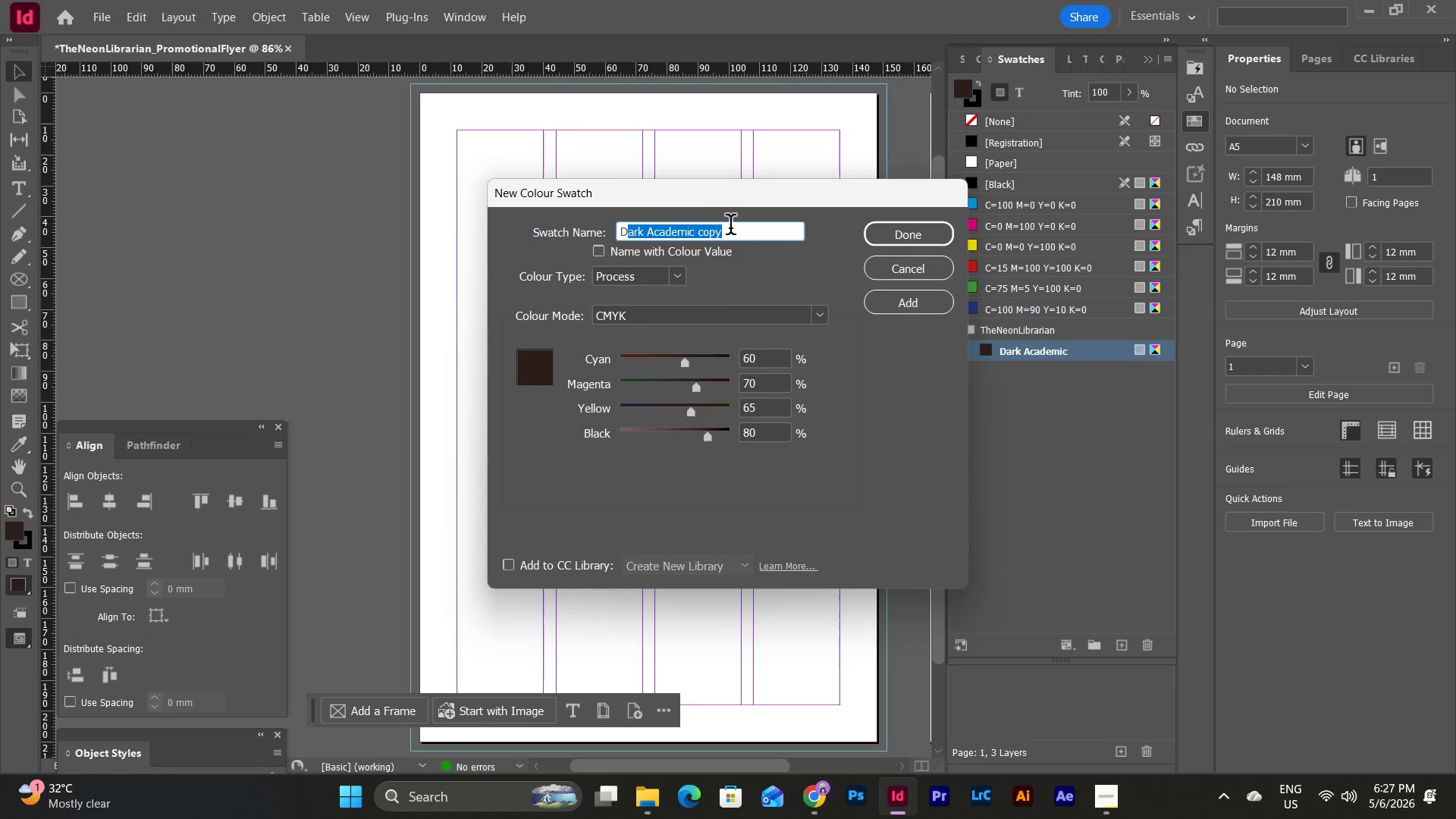 
left_click([733, 228])
 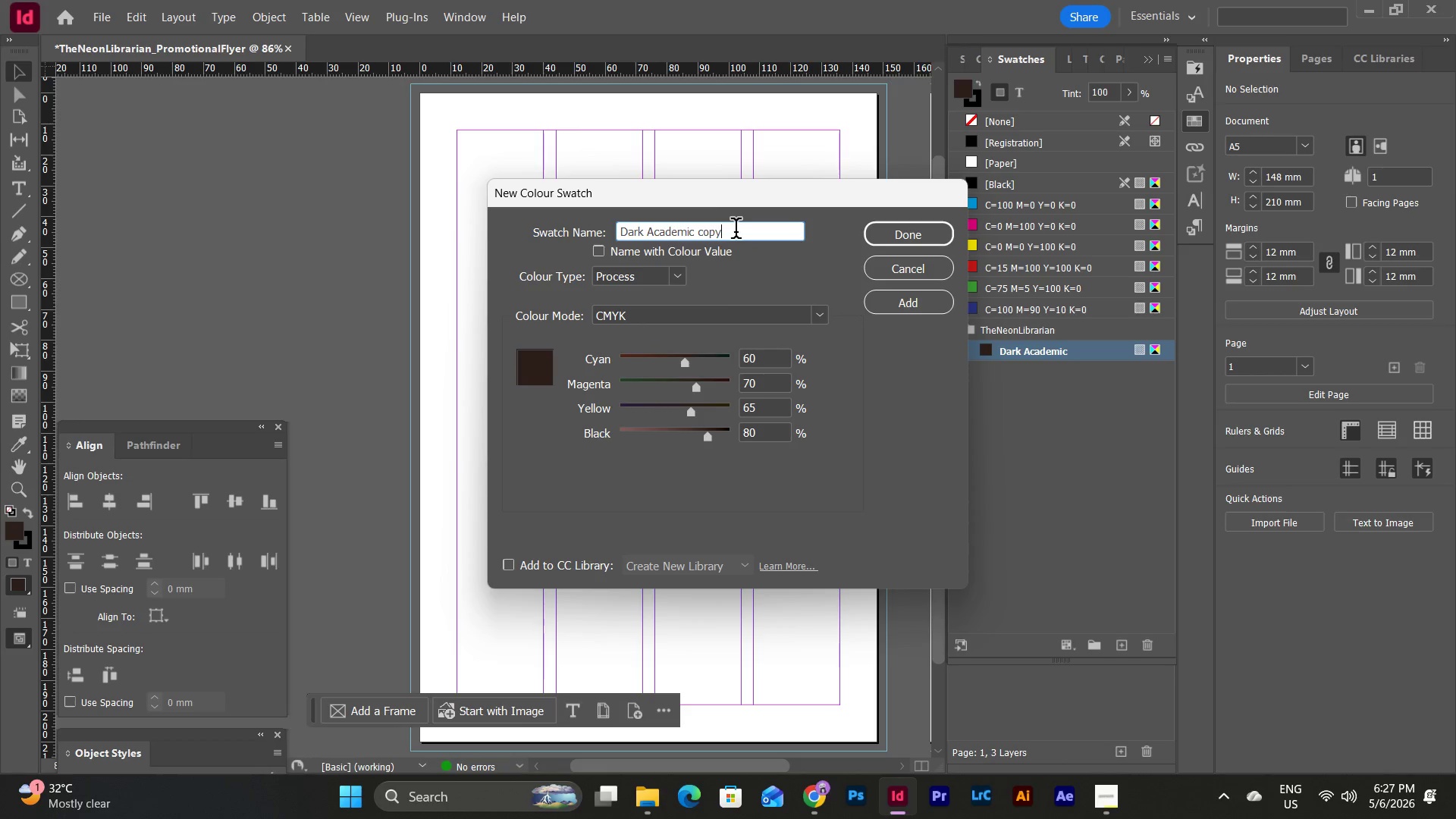 
left_click_drag(start_coordinate=[736, 231], to_coordinate=[611, 240])
 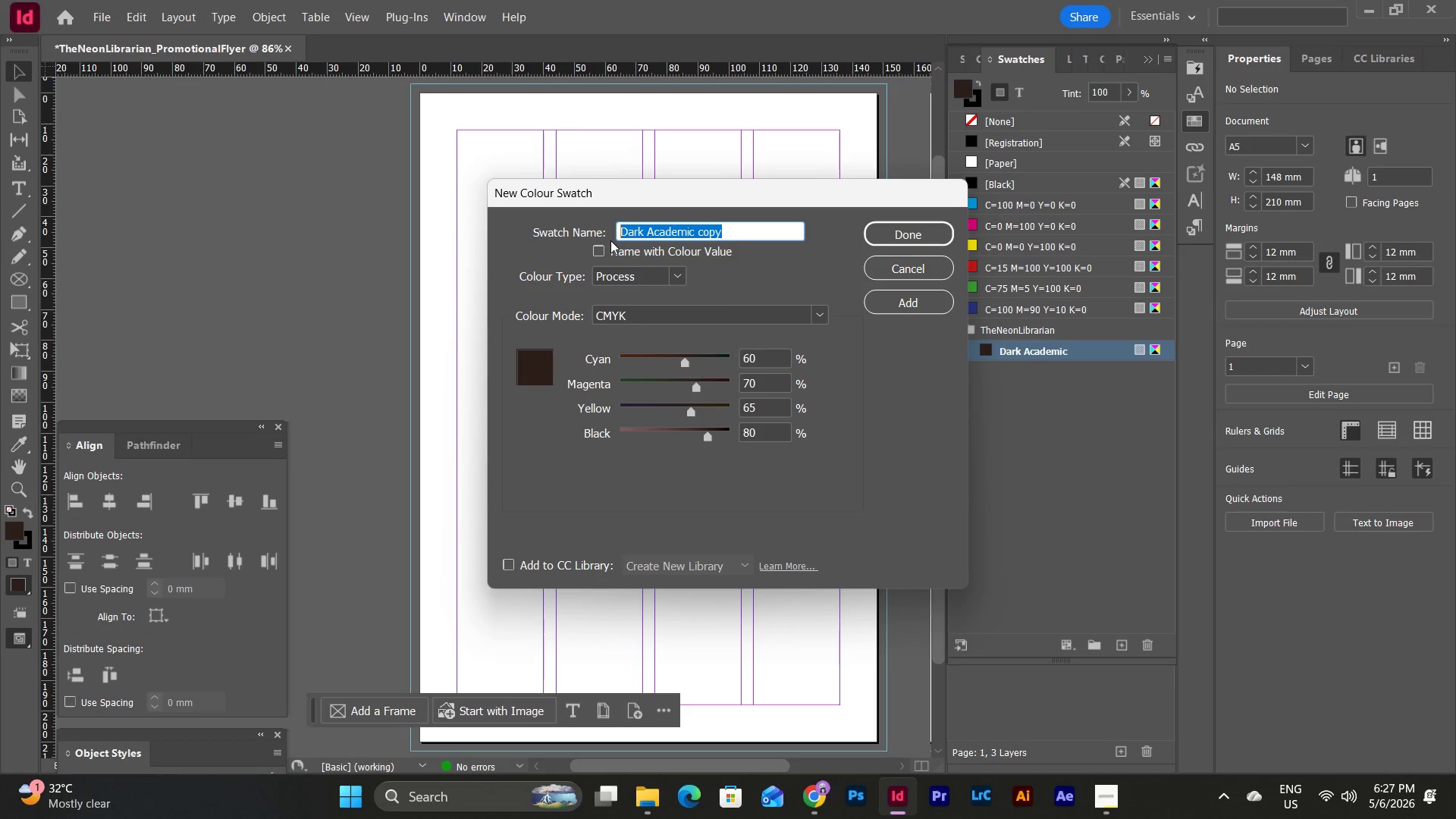 
wait(7.12)
 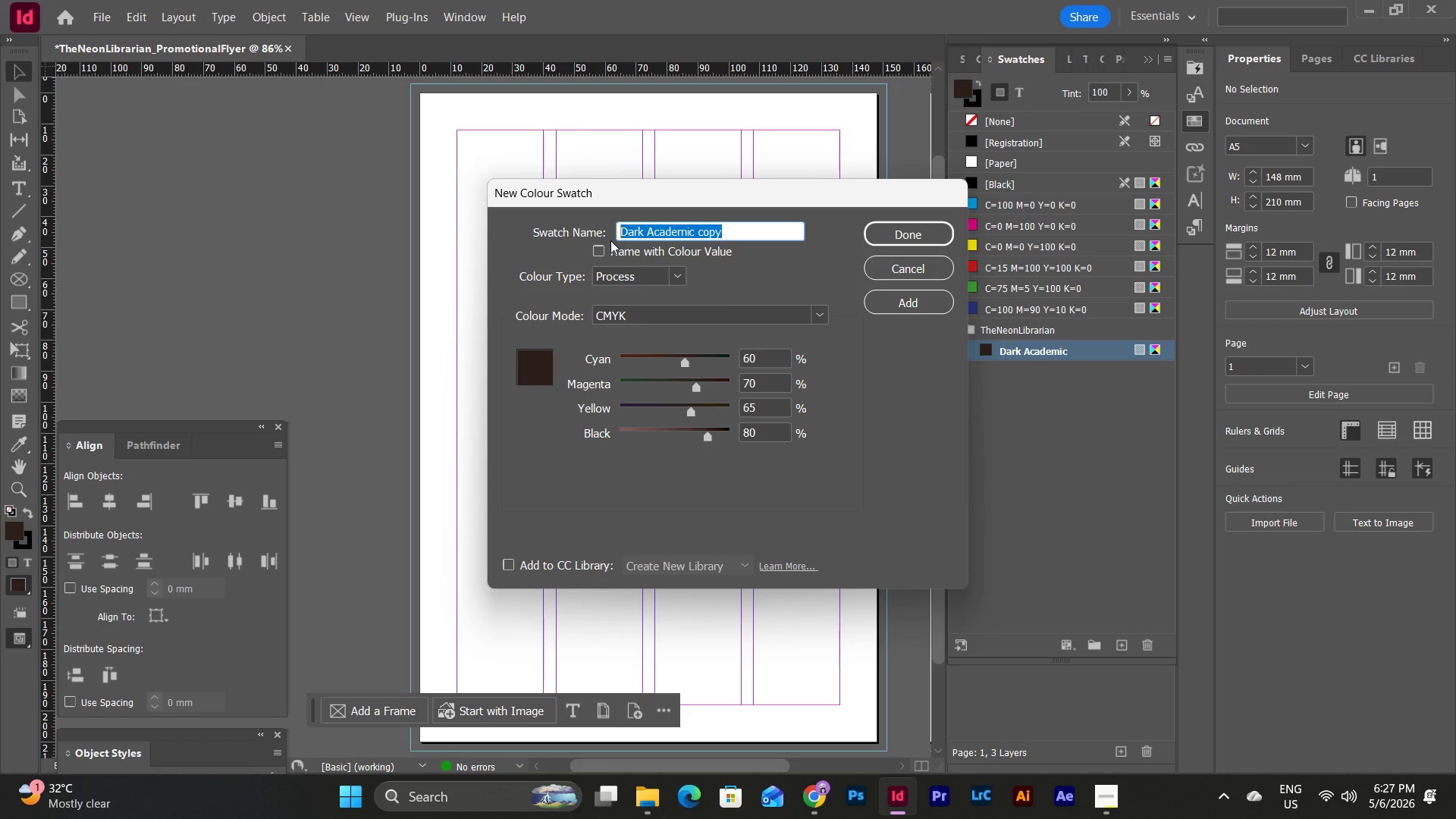 
type(Electric Blue)
key(Tab)
key(Tab)
key(Tab)
key(Tab)
 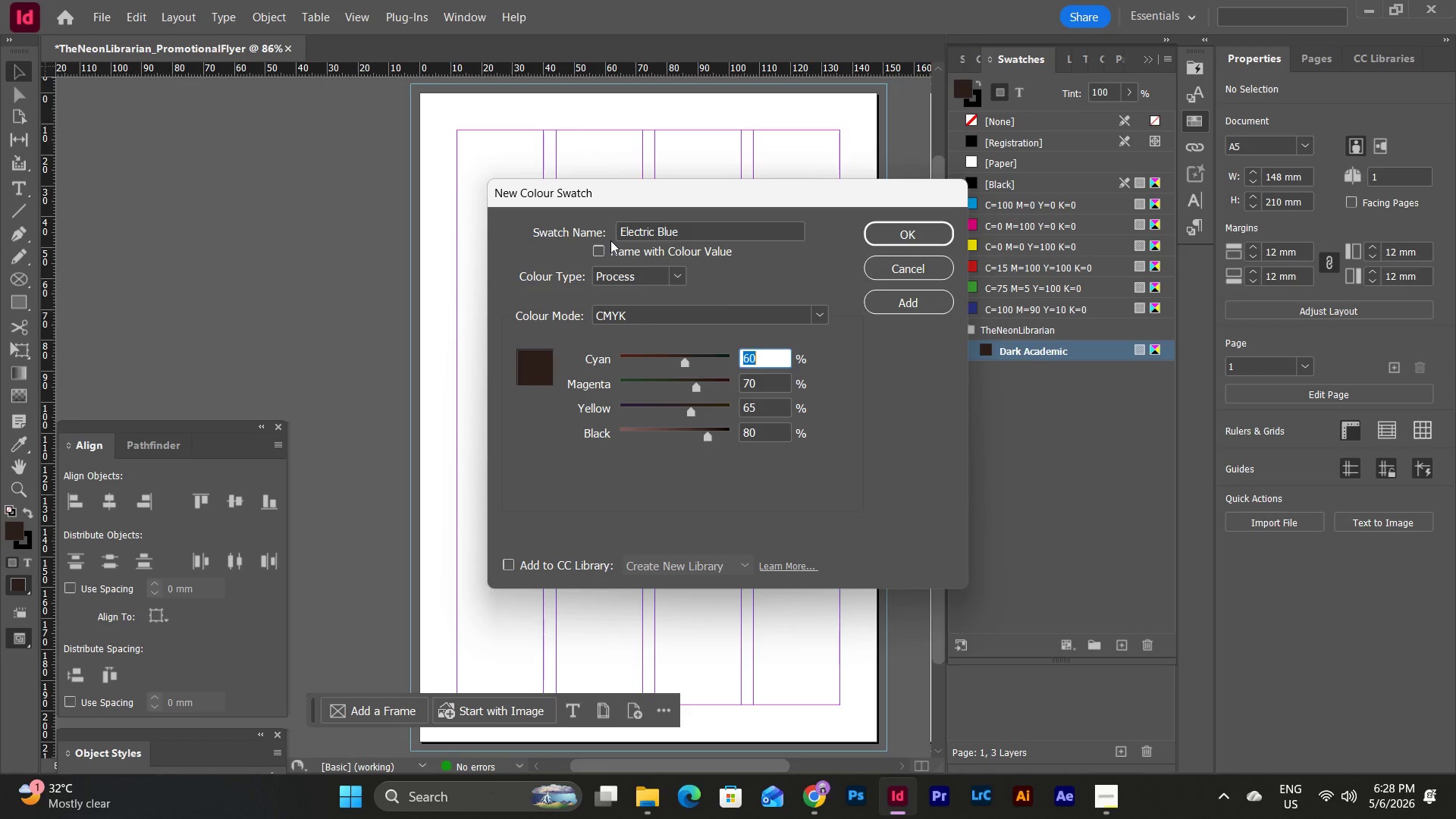 
key(Numpad8)
 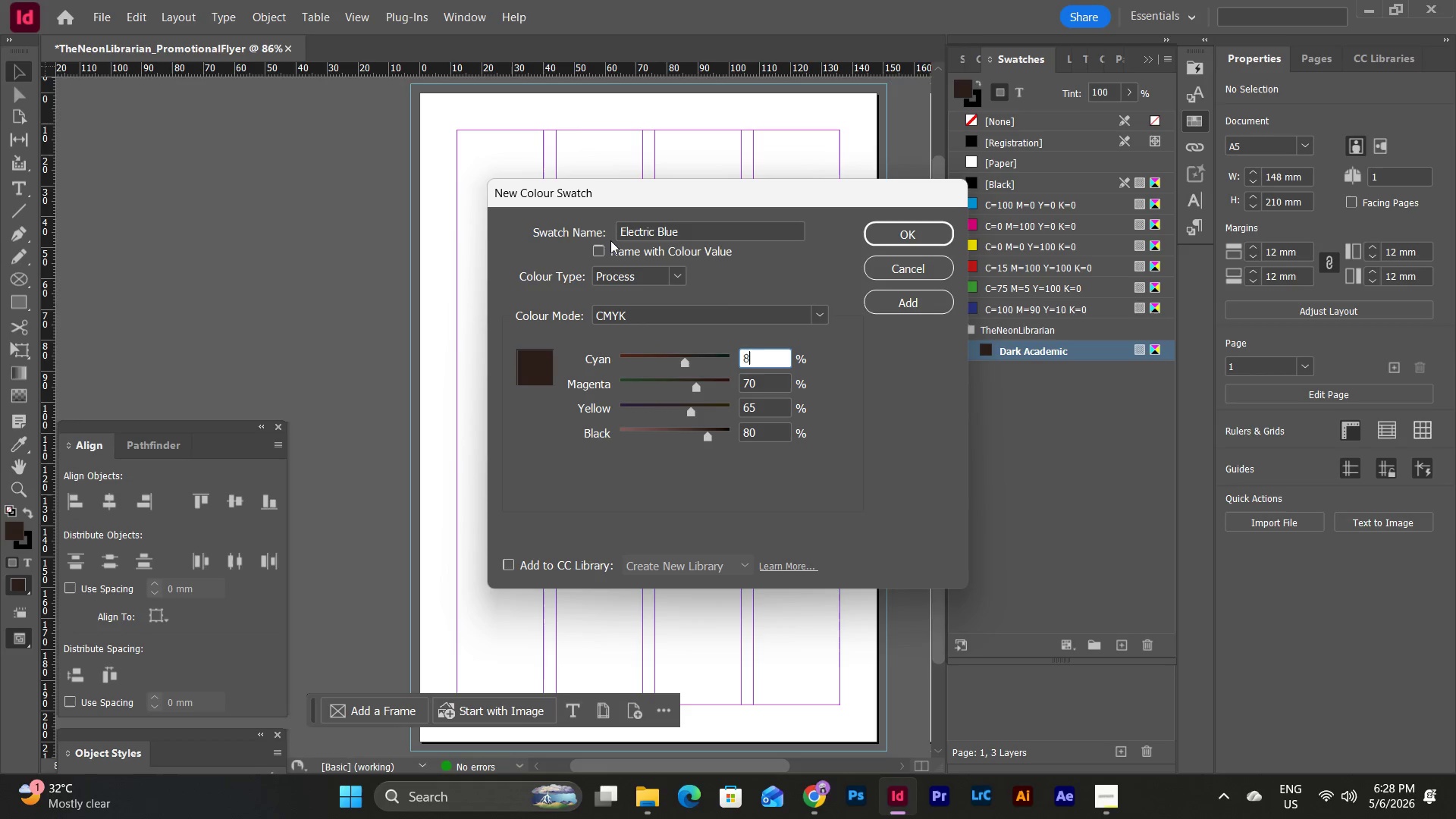 
key(Numpad5)
 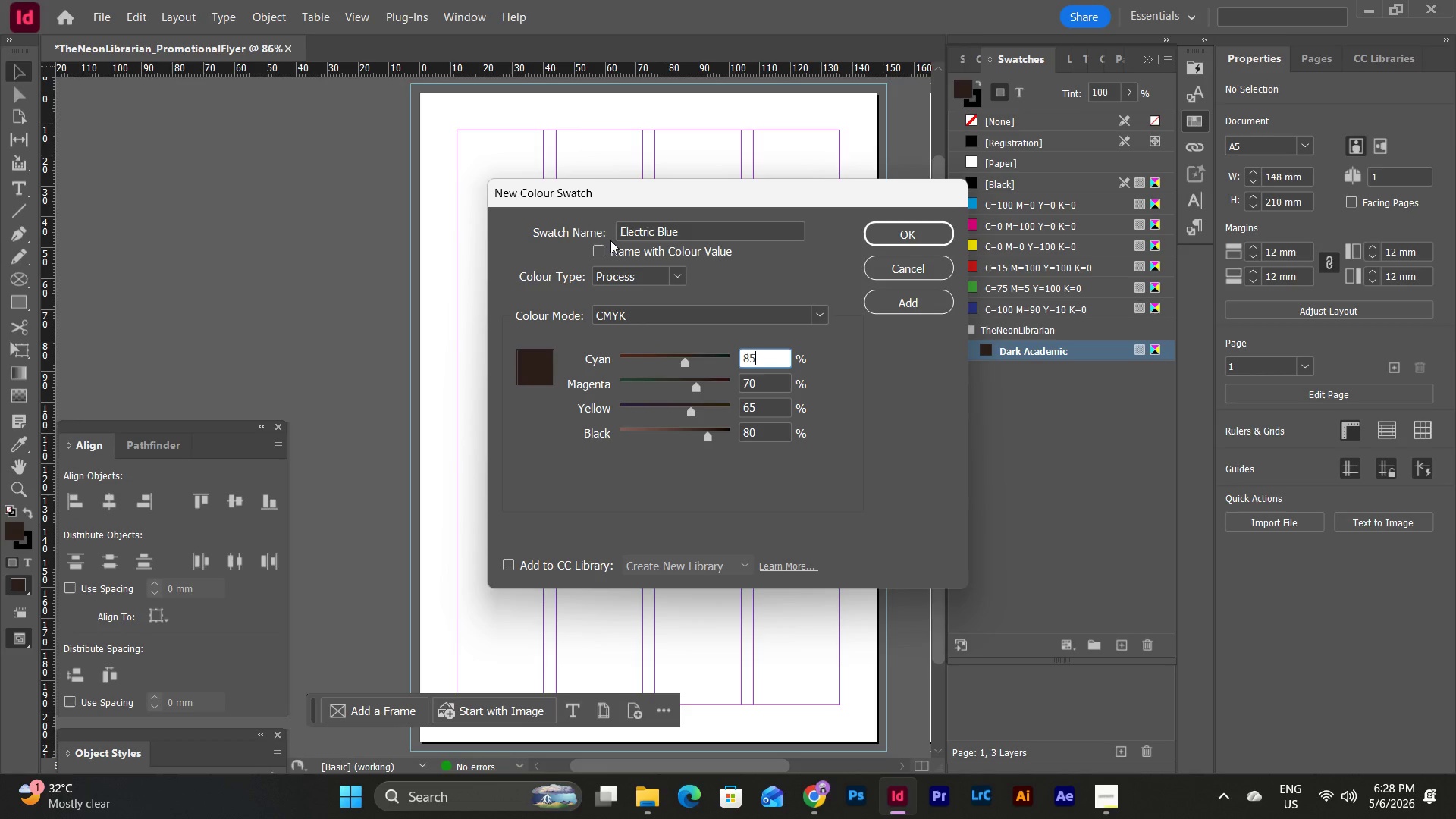 
key(Tab)
 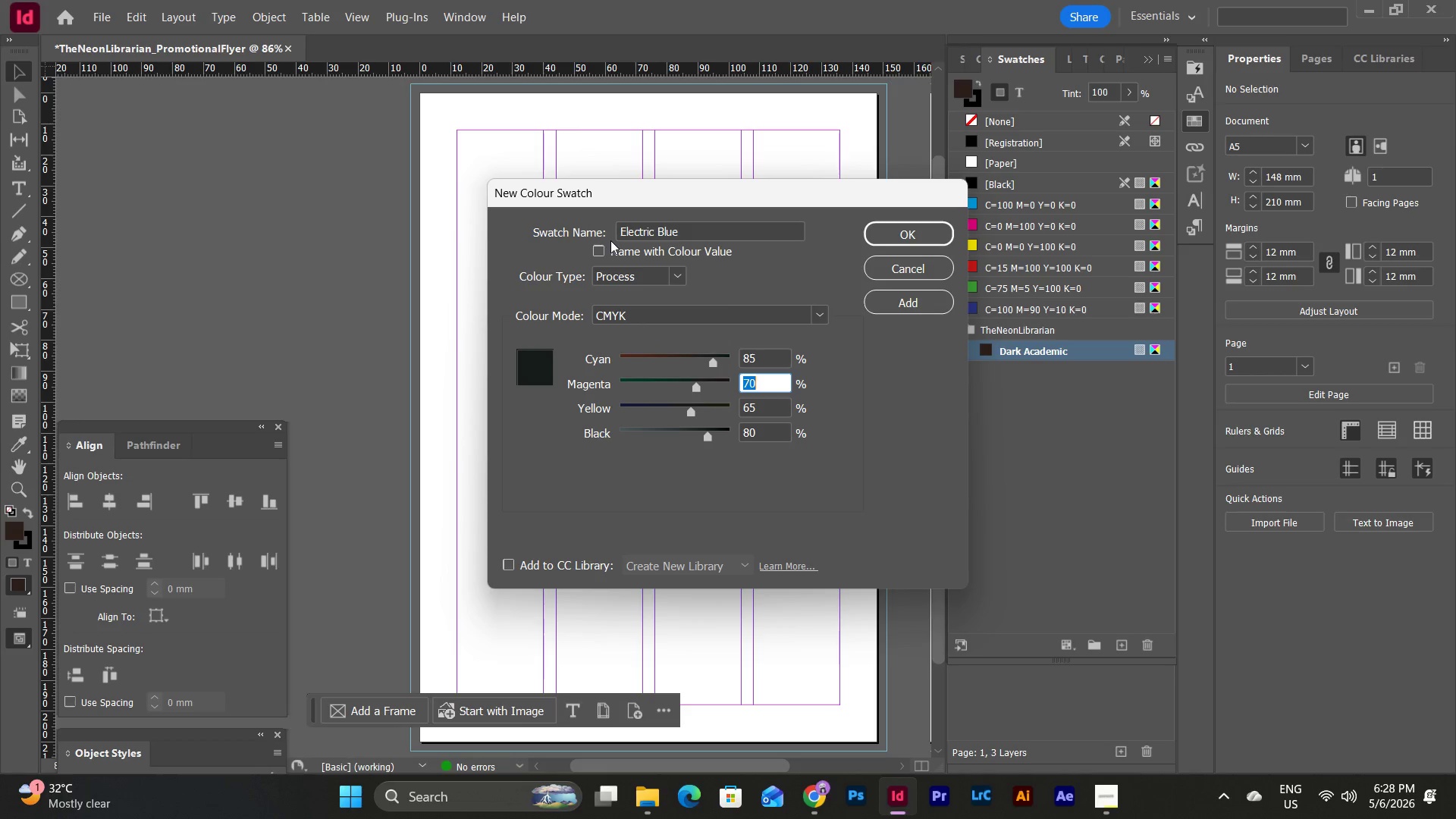 
key(Numpad1)
 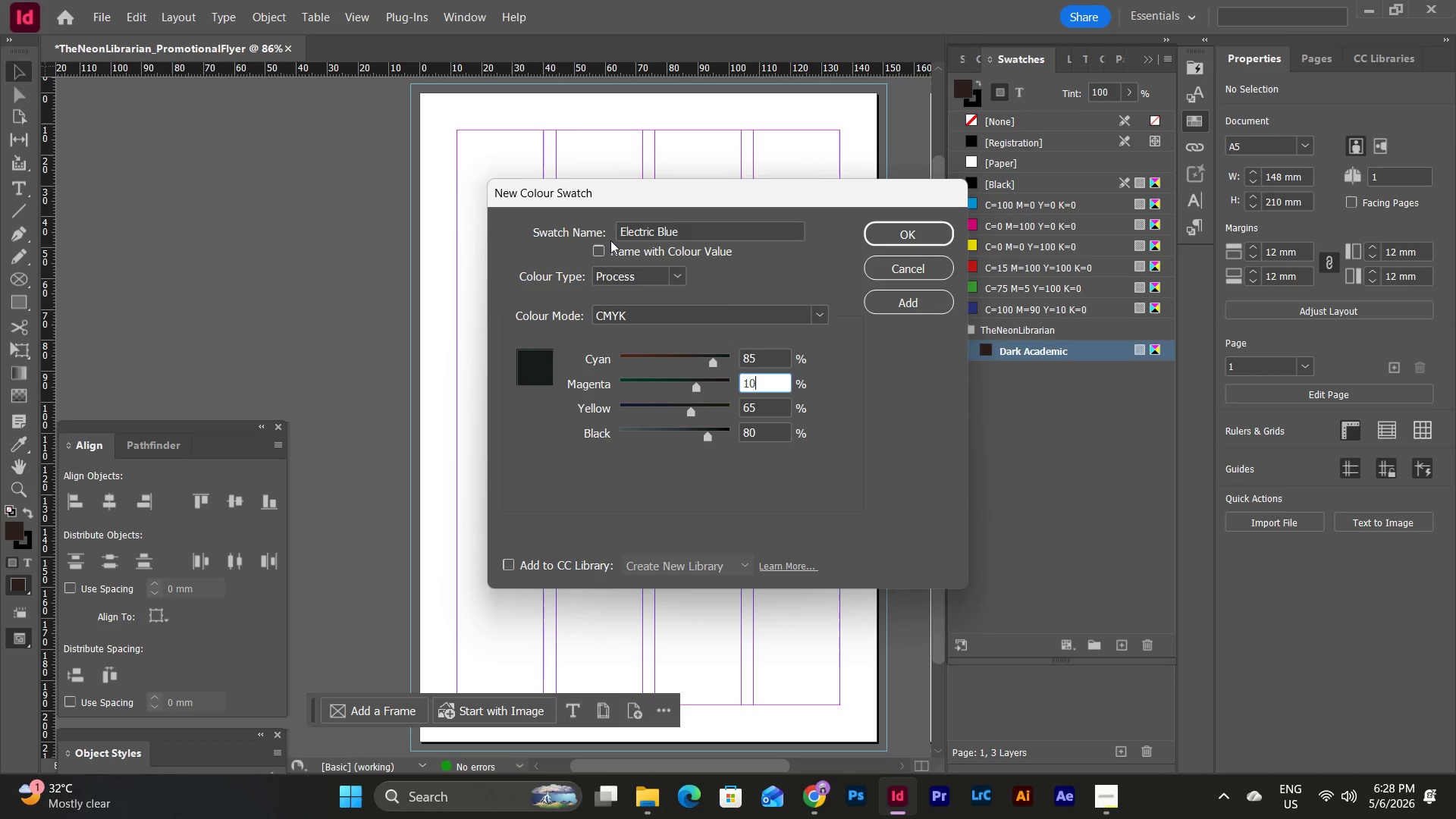 
key(Numpad0)
 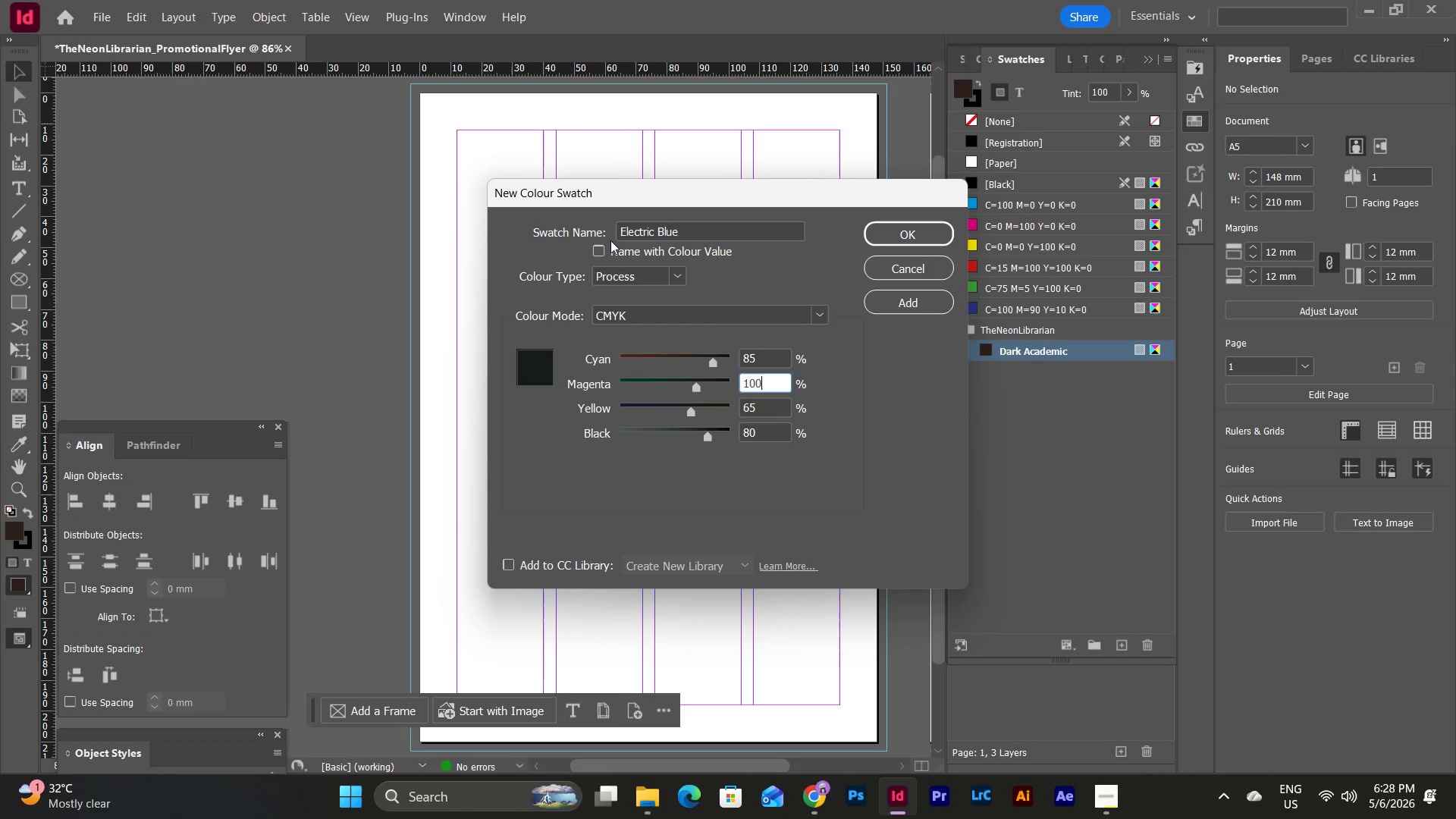 
key(Numpad0)
 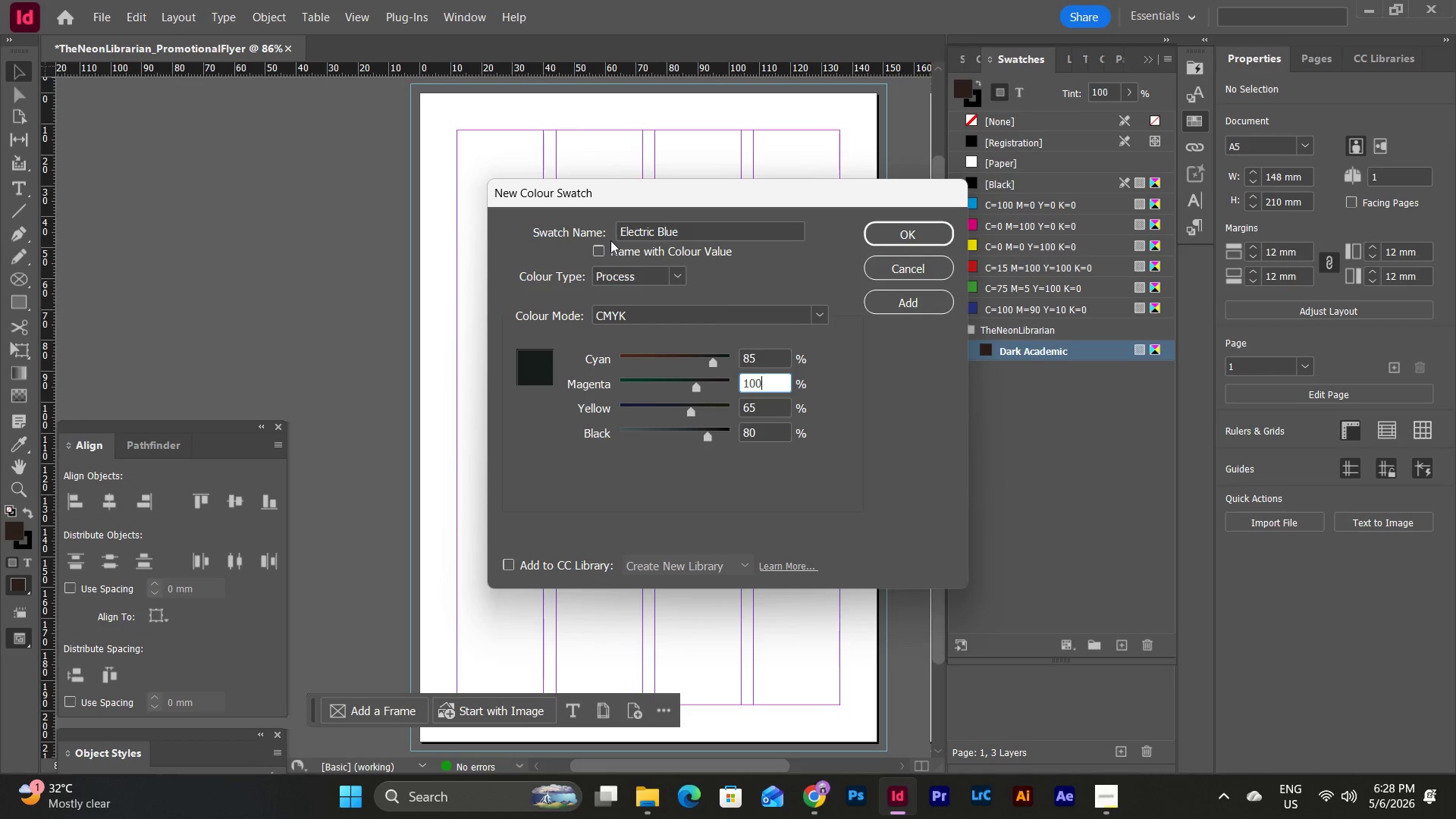 
key(Tab)
 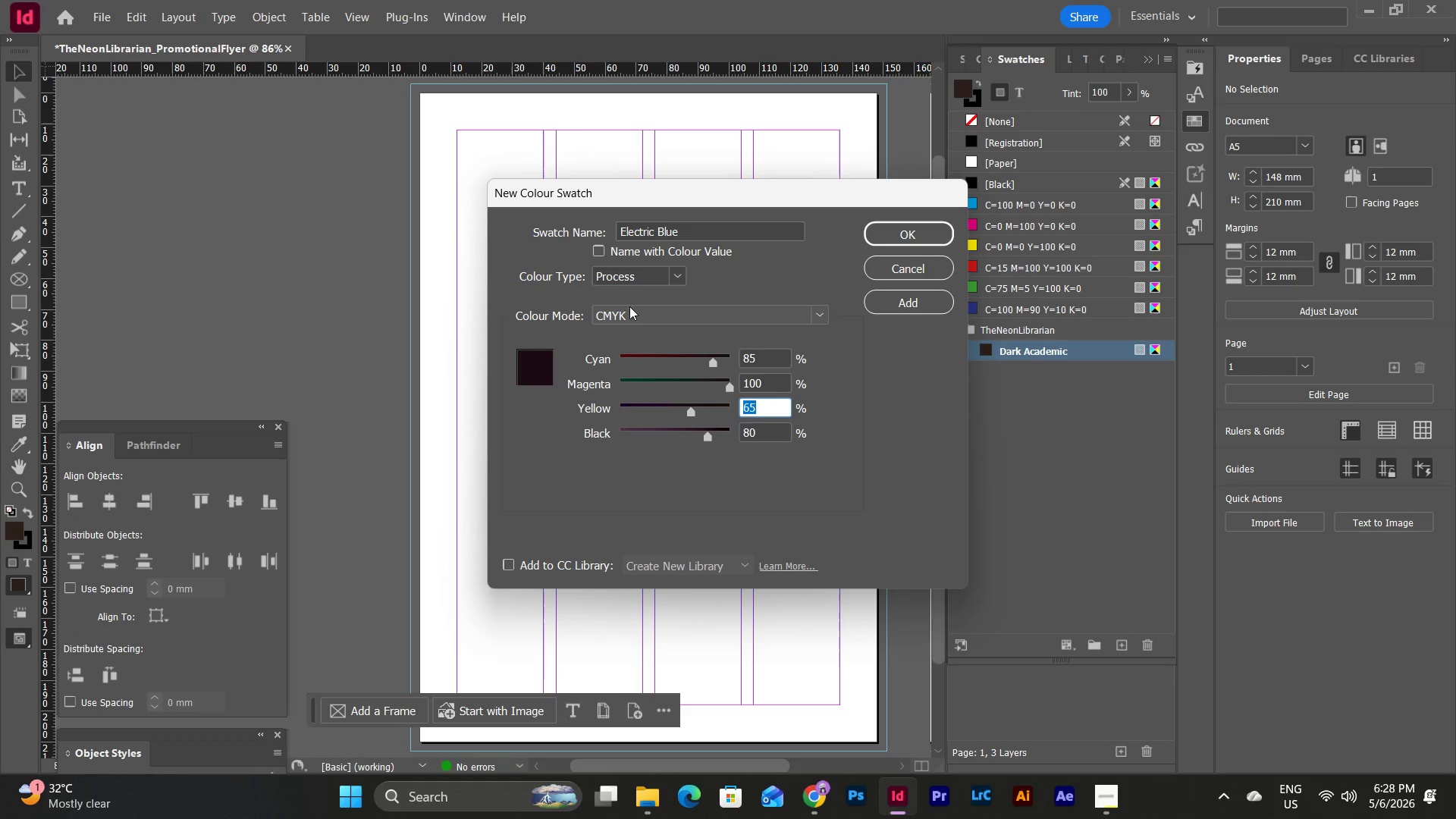 
left_click_drag(start_coordinate=[768, 381], to_coordinate=[682, 389])
 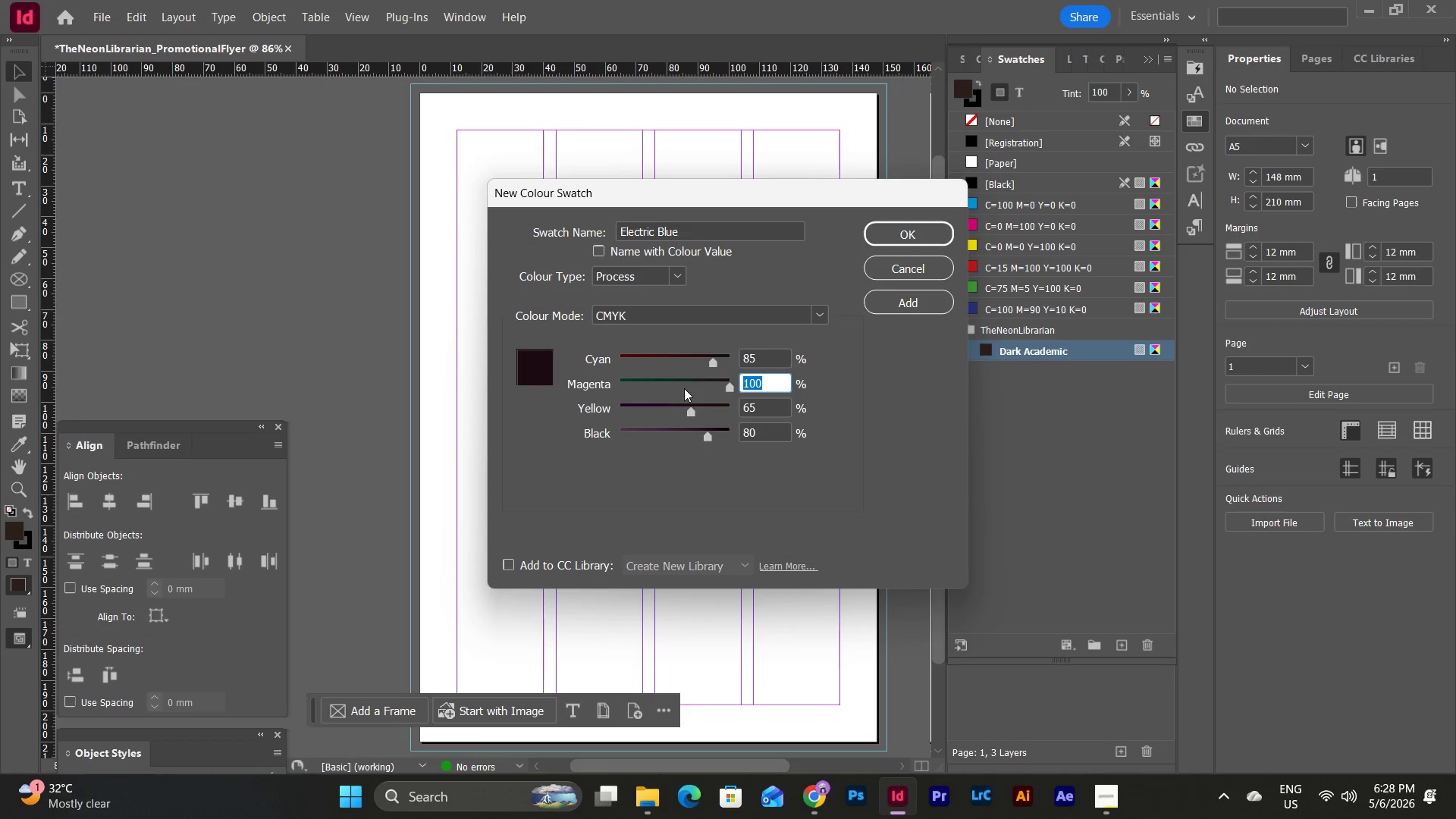 
key(Numpad1)
 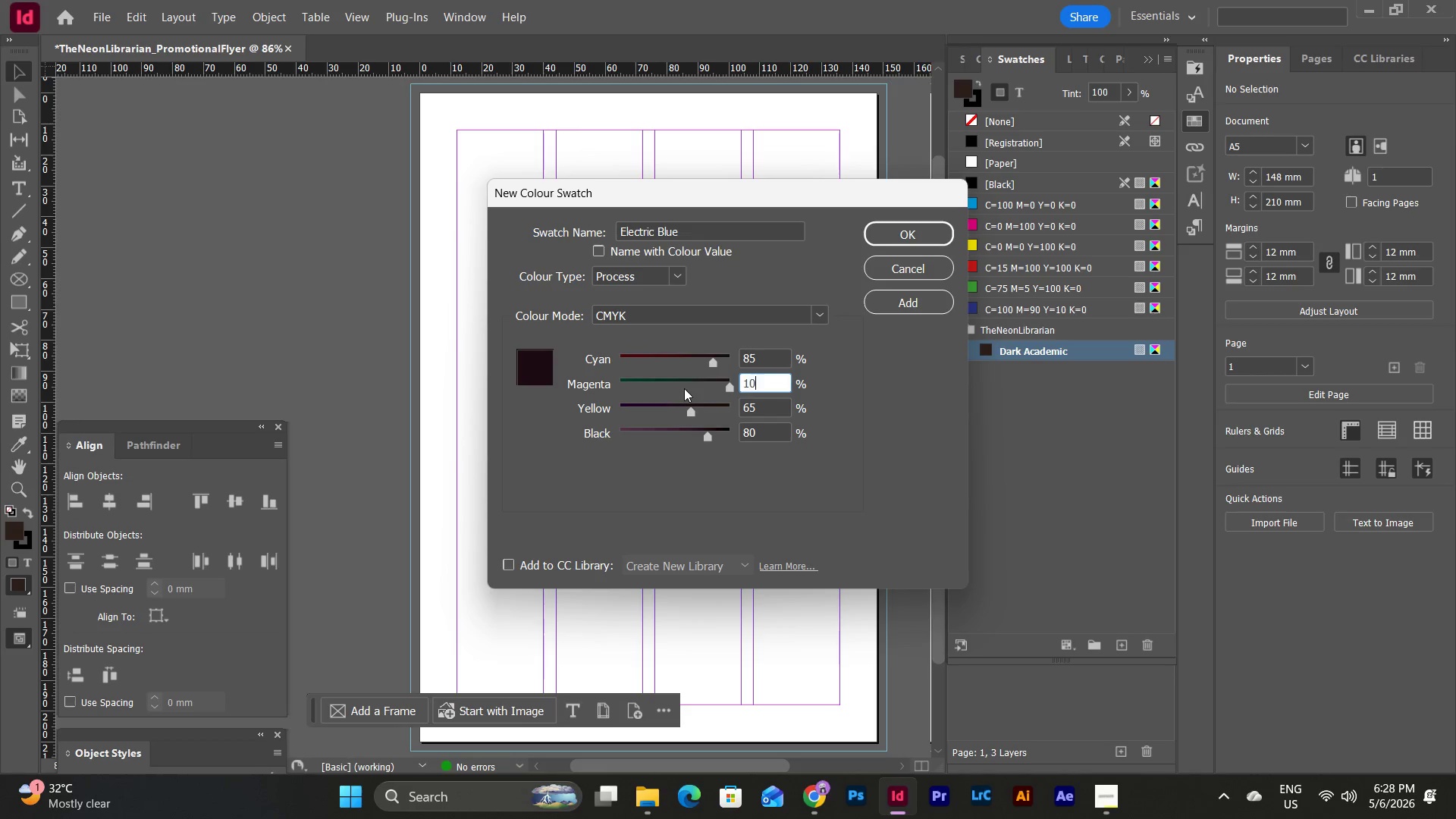 
key(Numpad0)
 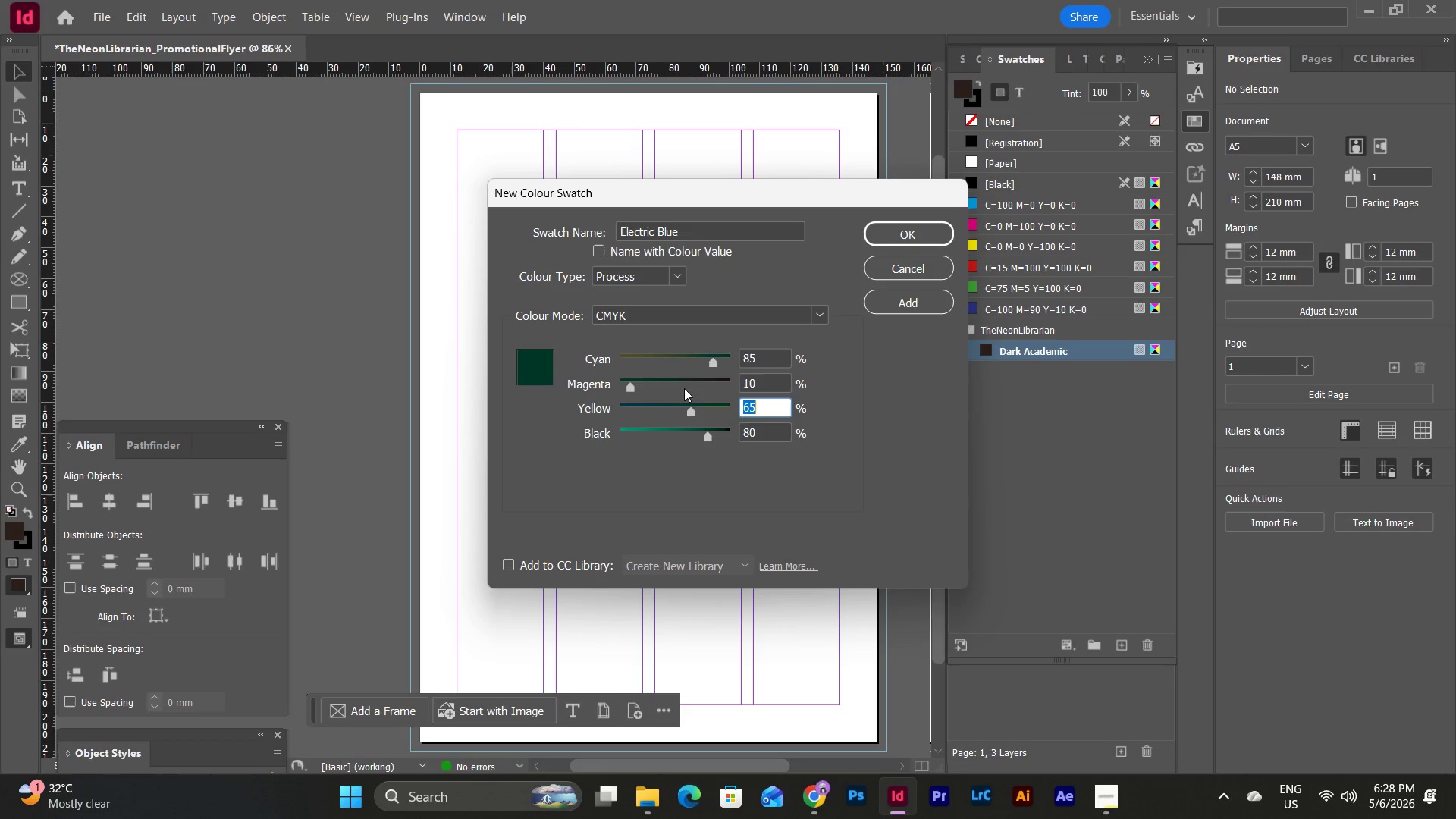 
key(Tab)
 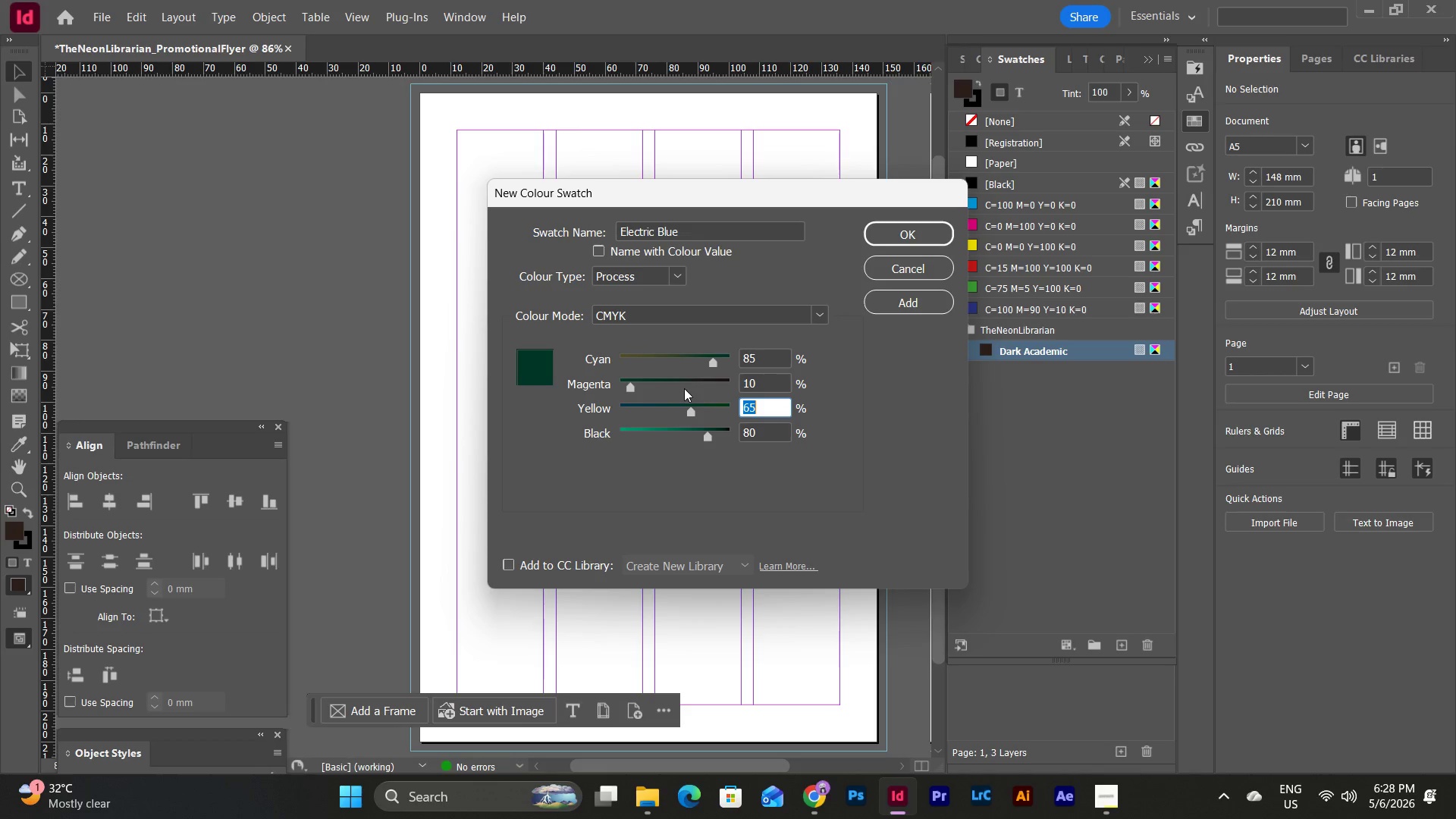 
key(Numpad0)
 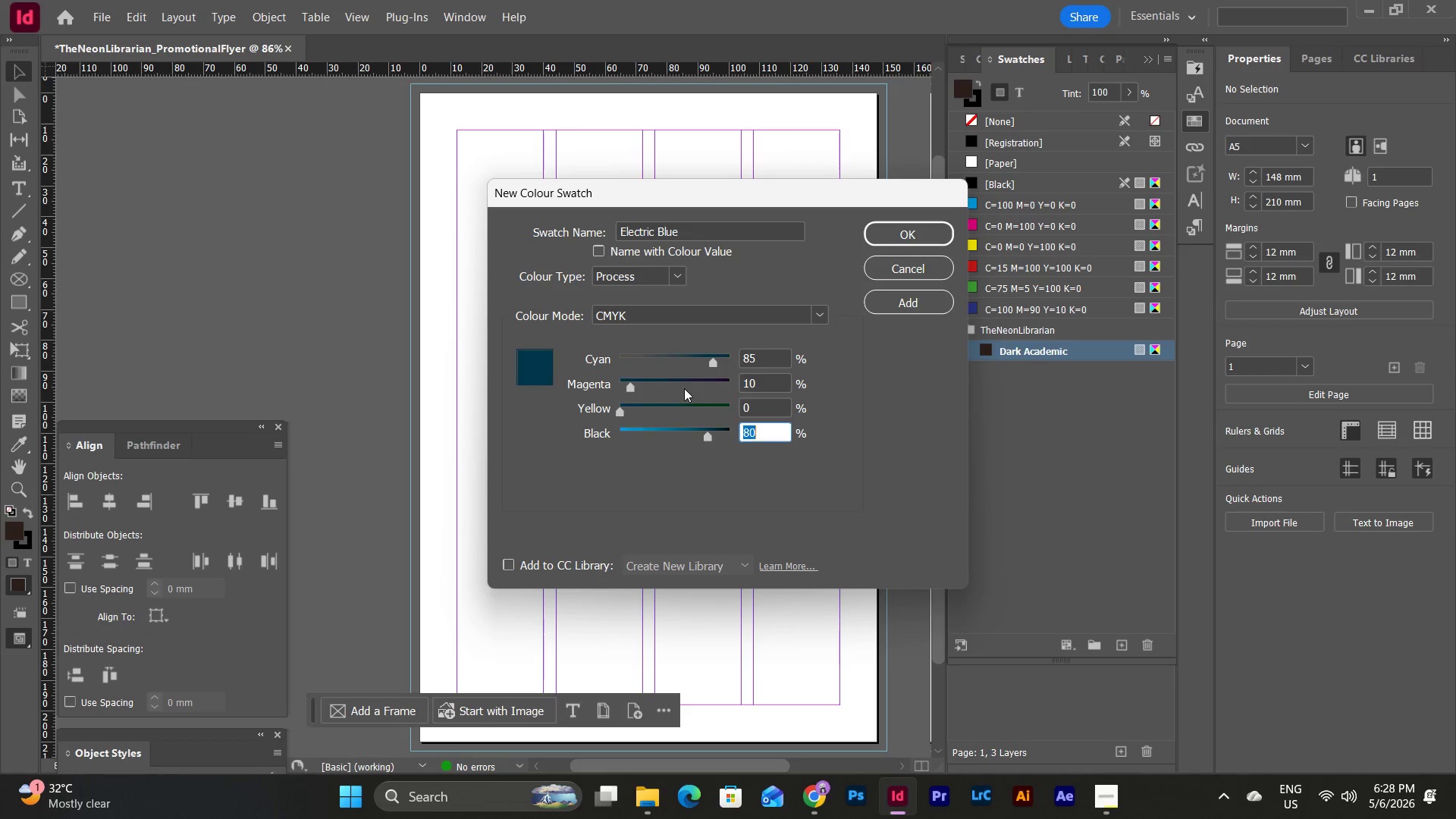 
key(Tab)
 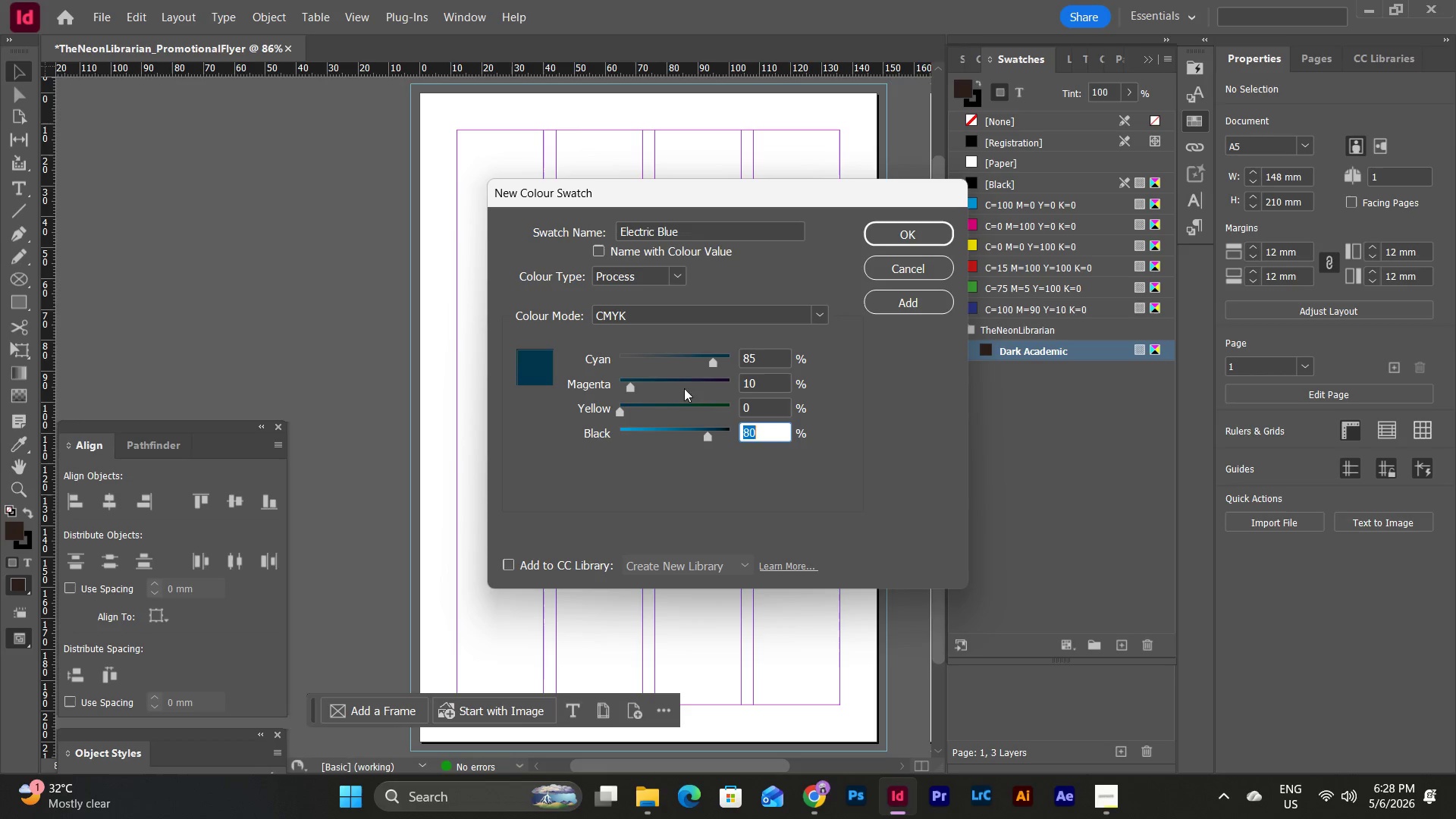 
key(Numpad0)
 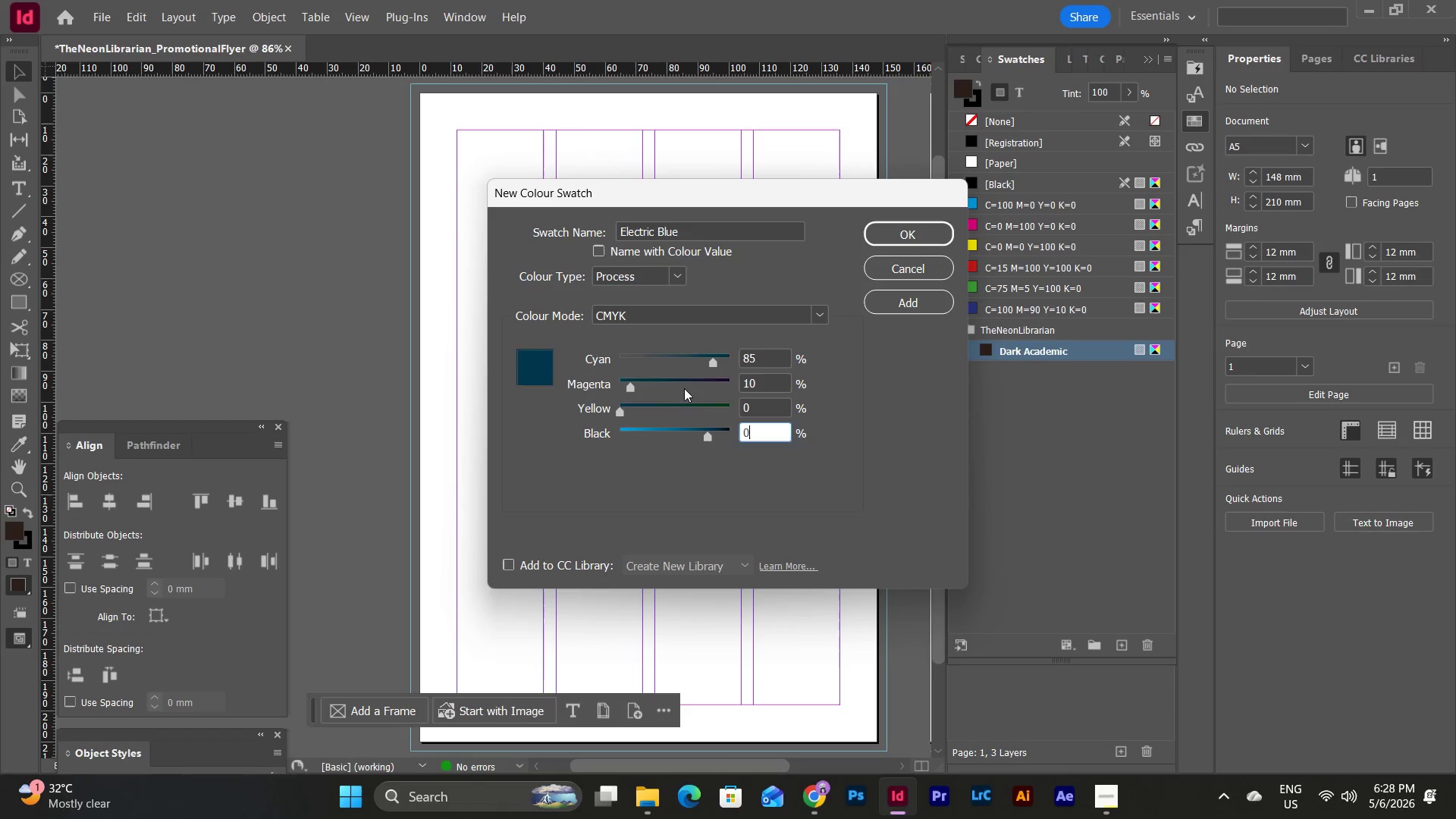 
key(Tab)
 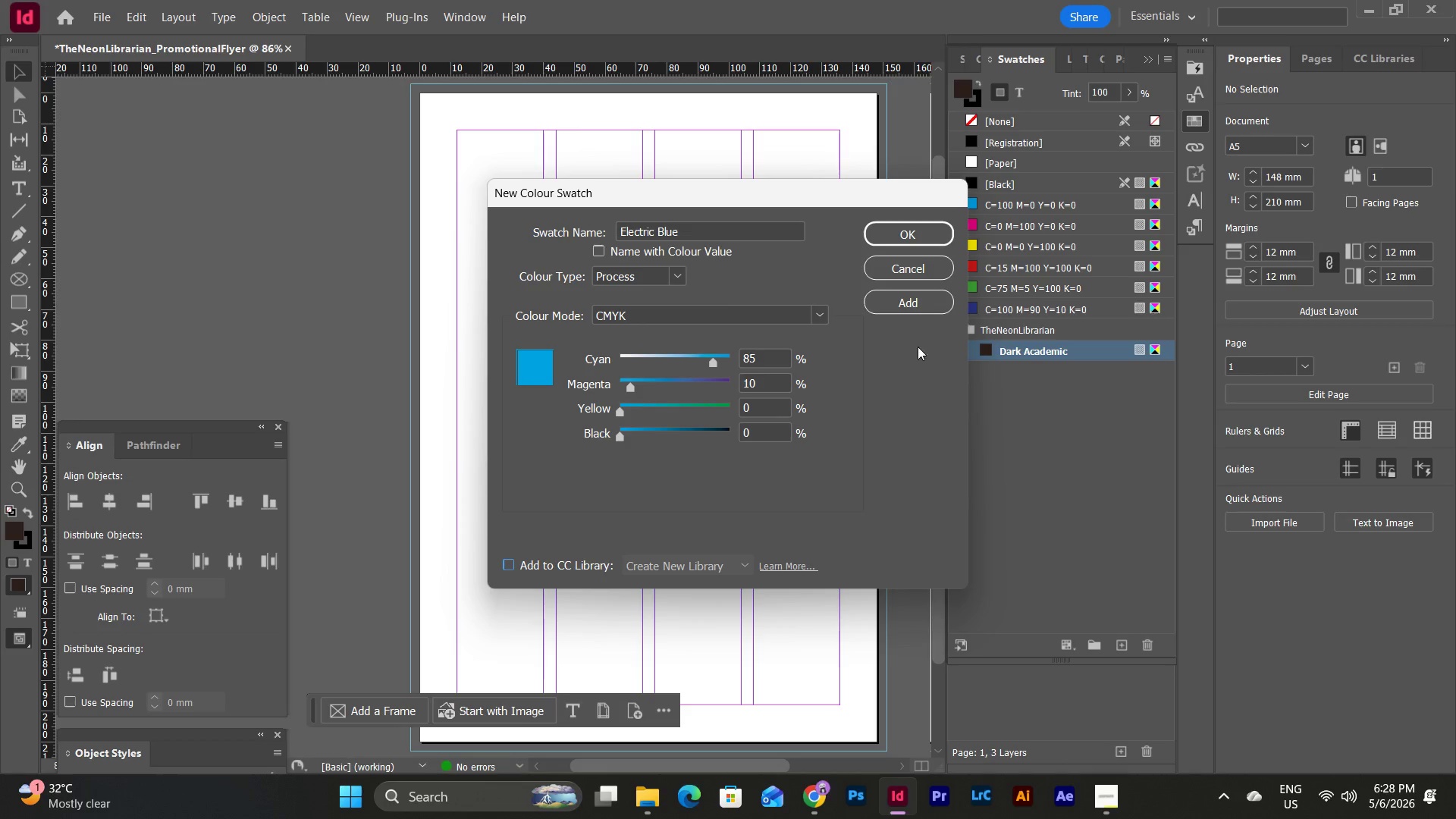 
left_click([923, 301])
 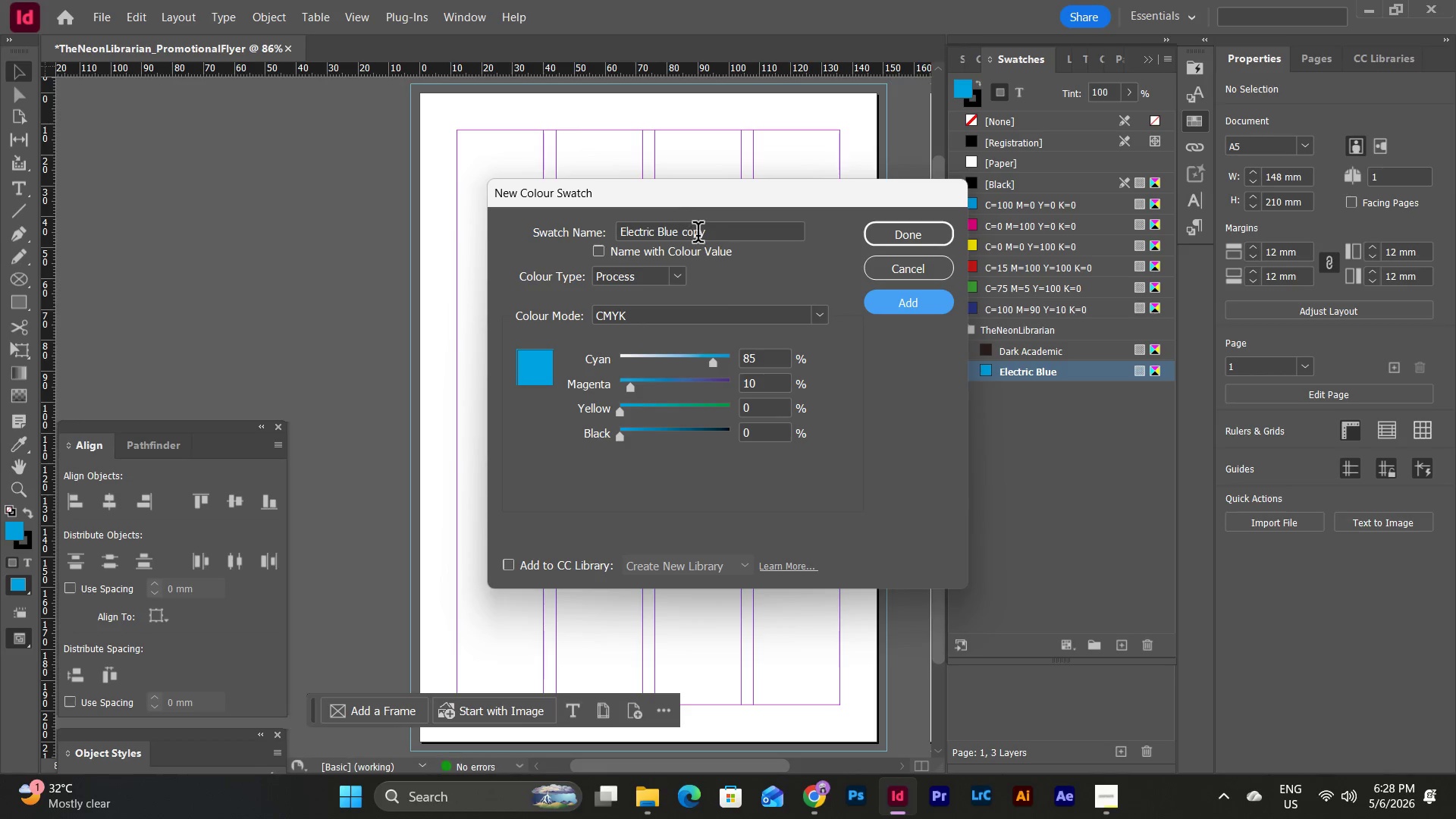 
left_click_drag(start_coordinate=[708, 234], to_coordinate=[589, 236])
 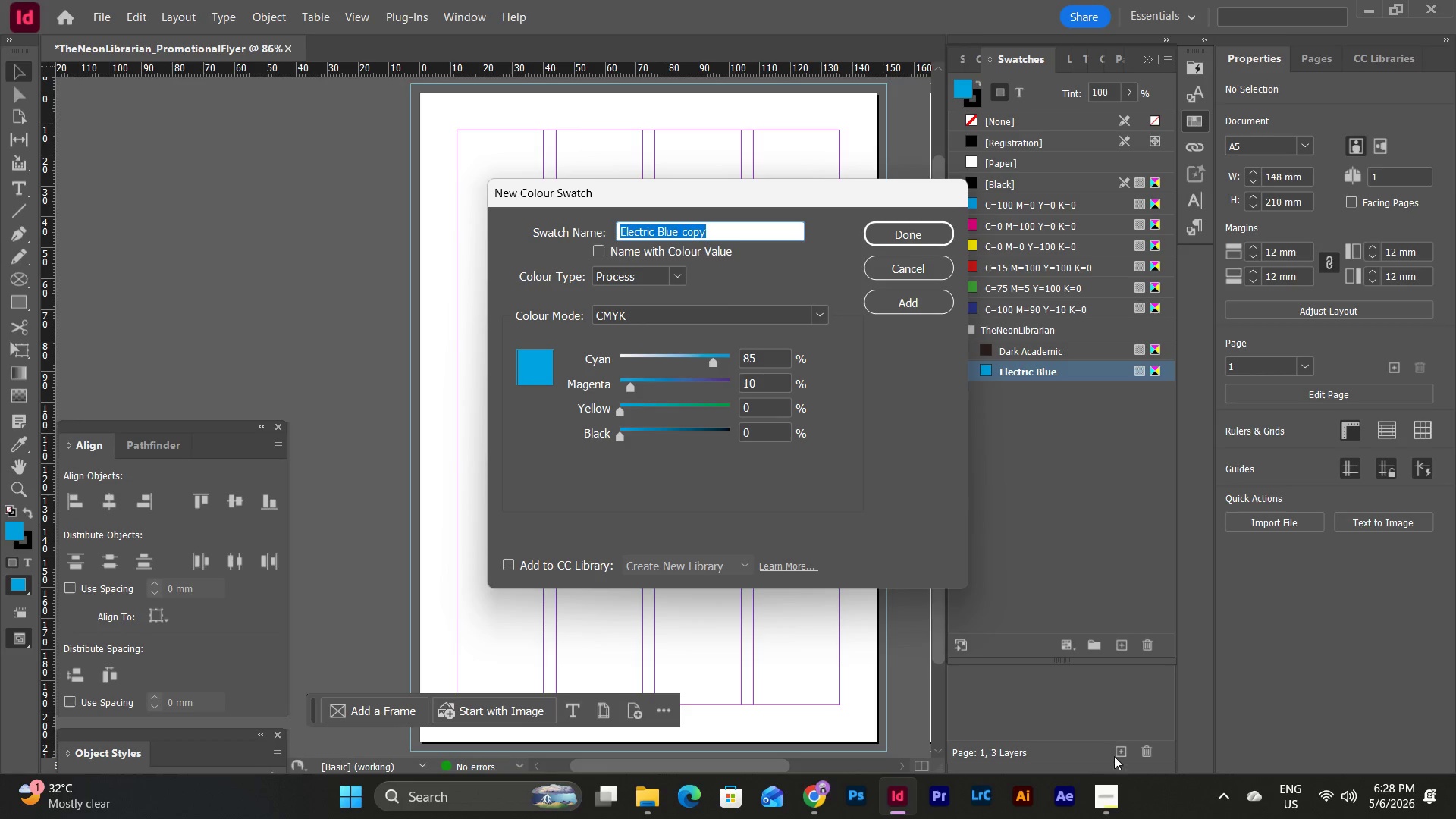 
left_click([1109, 810])